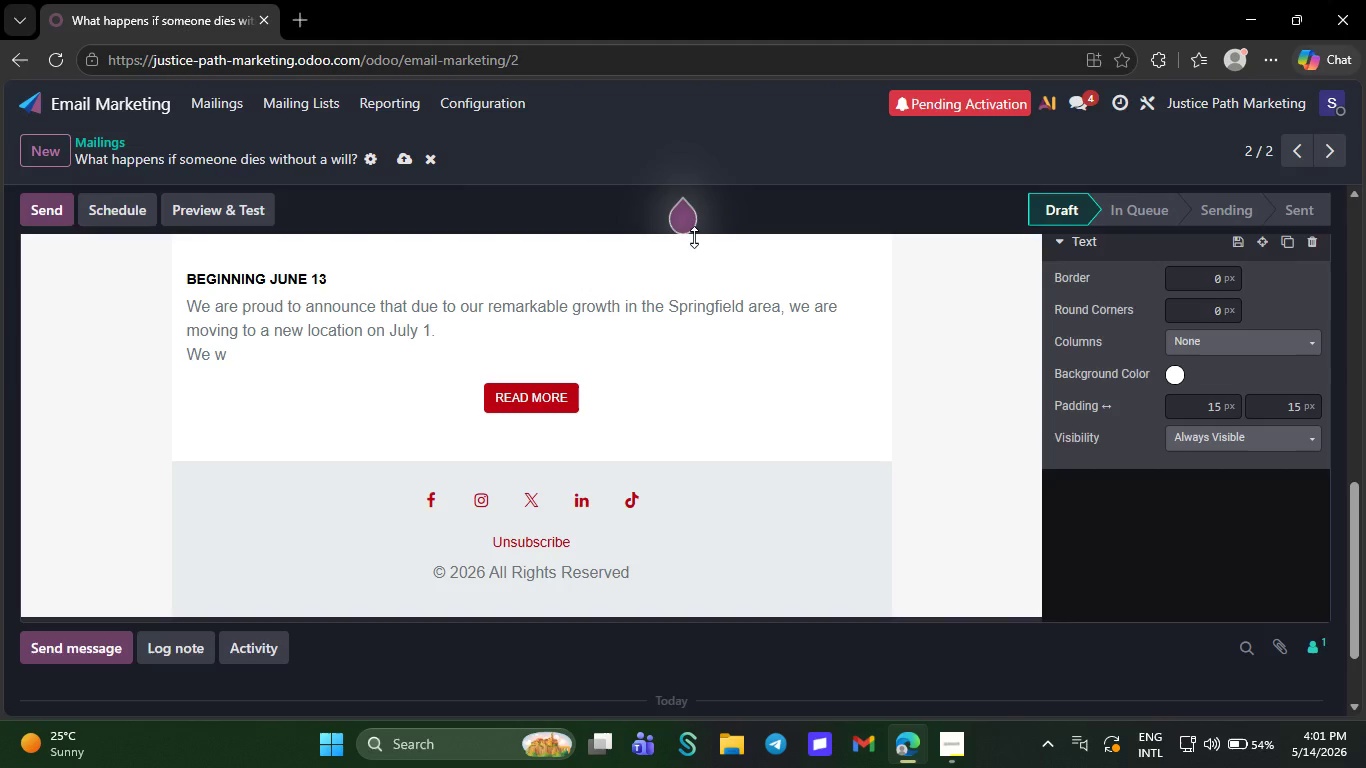 
key(Backspace)
 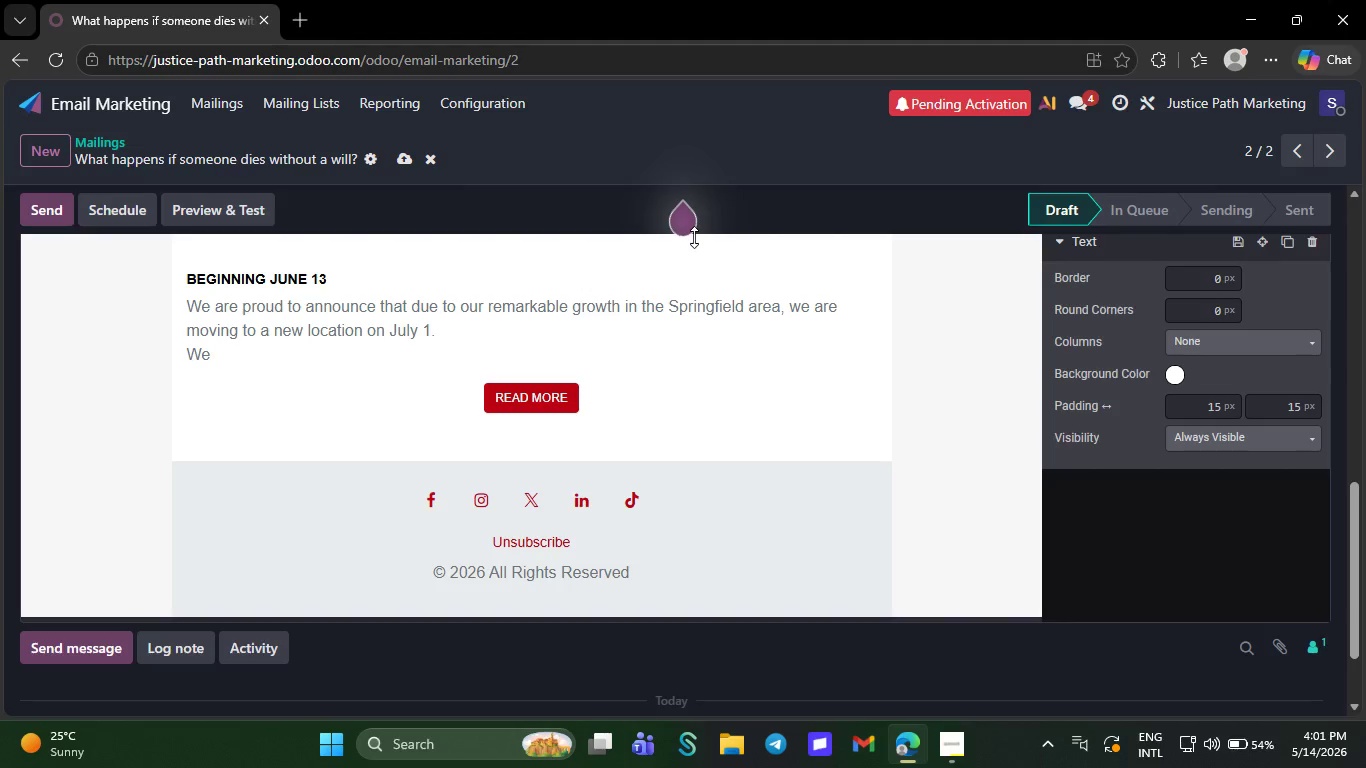 
key(Backspace)
 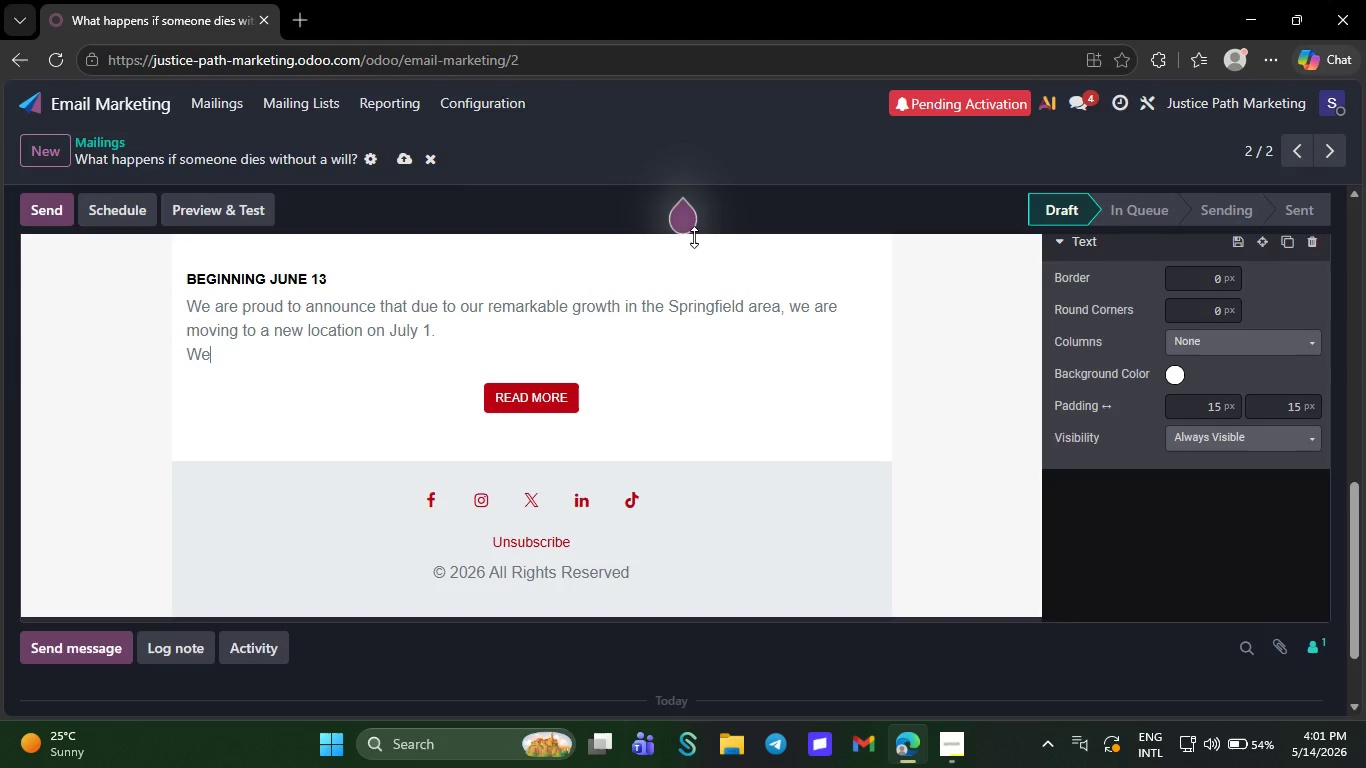 
key(Backspace)
 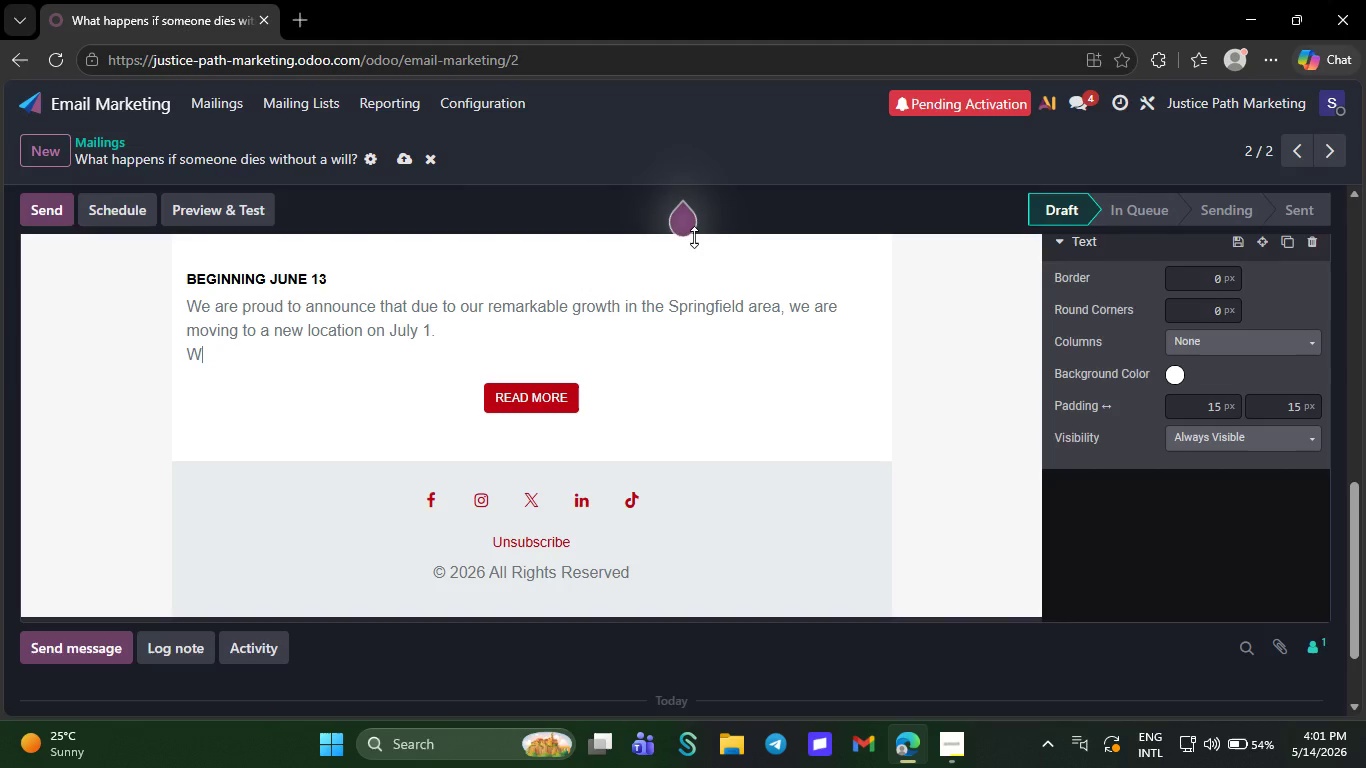 
key(Backspace)
 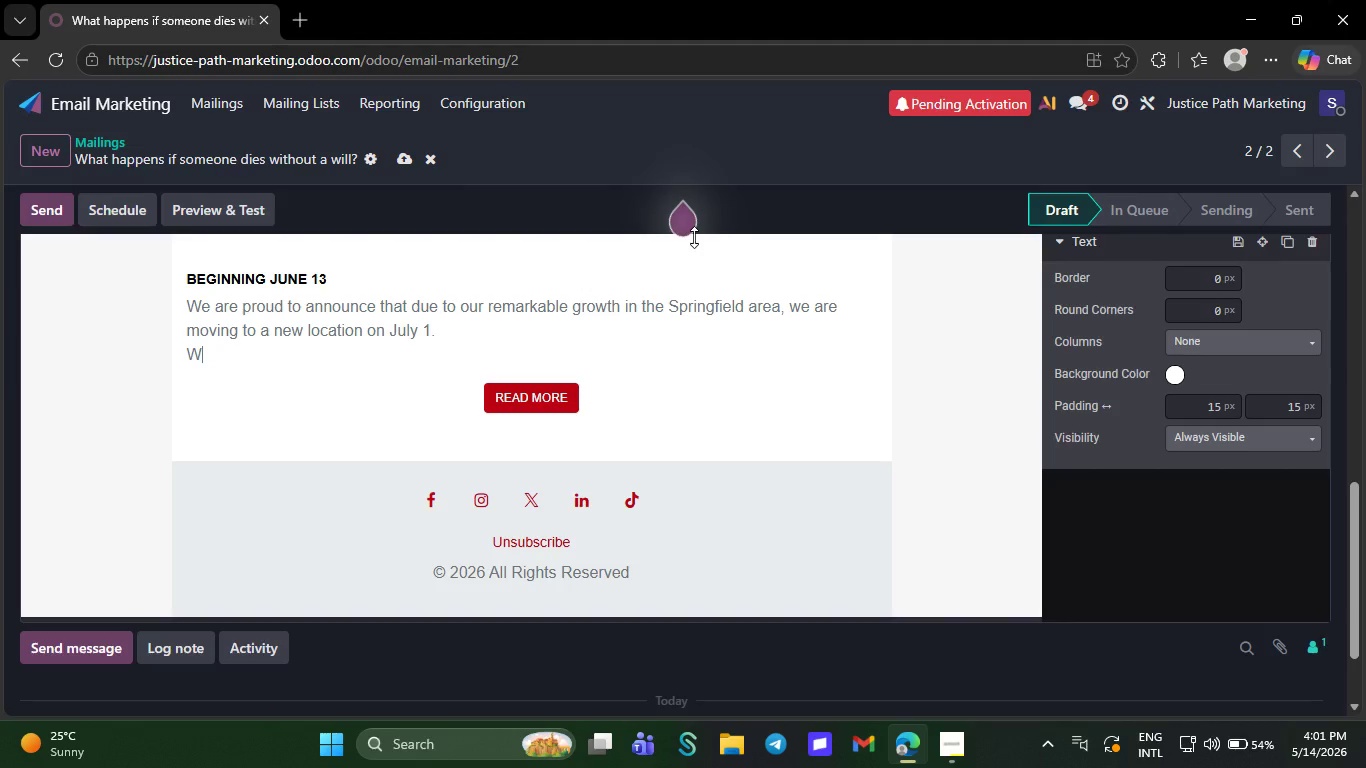 
key(Backspace)
 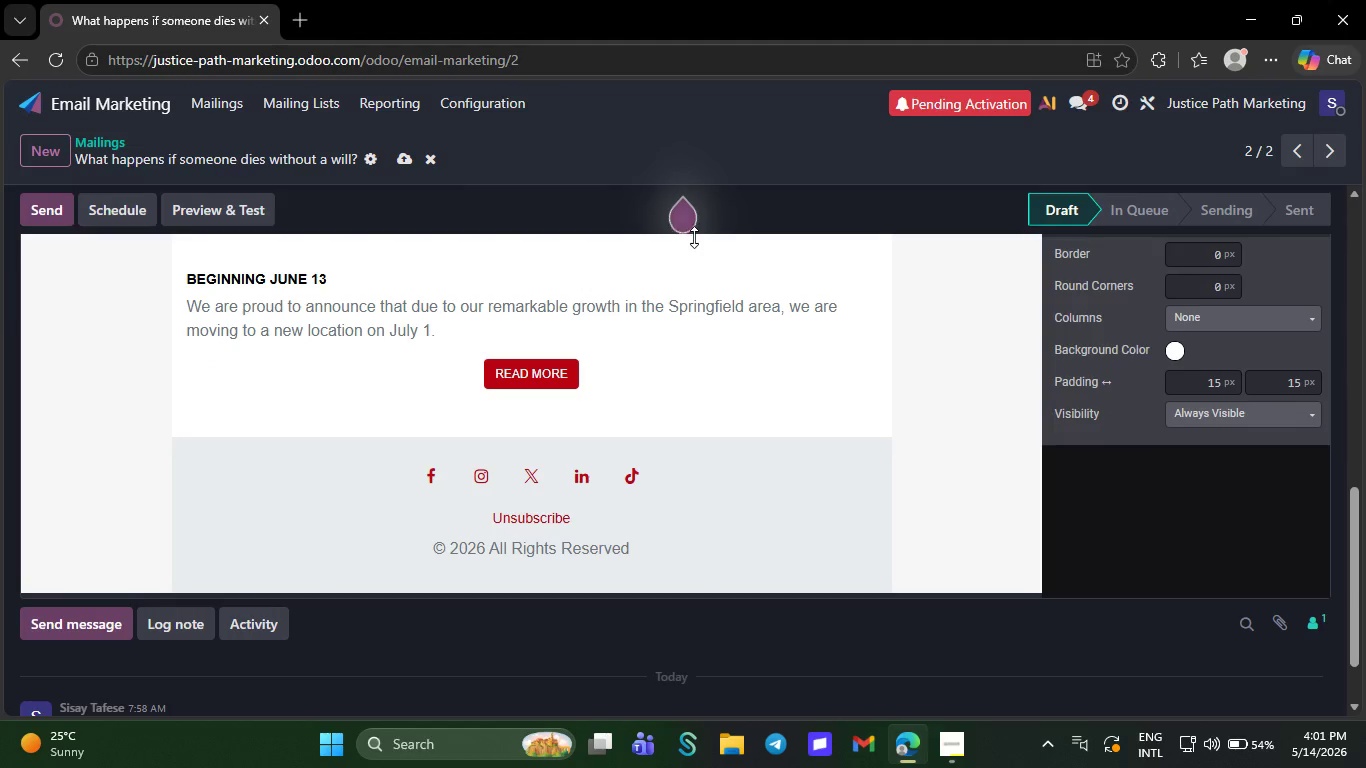 
key(Backspace)
 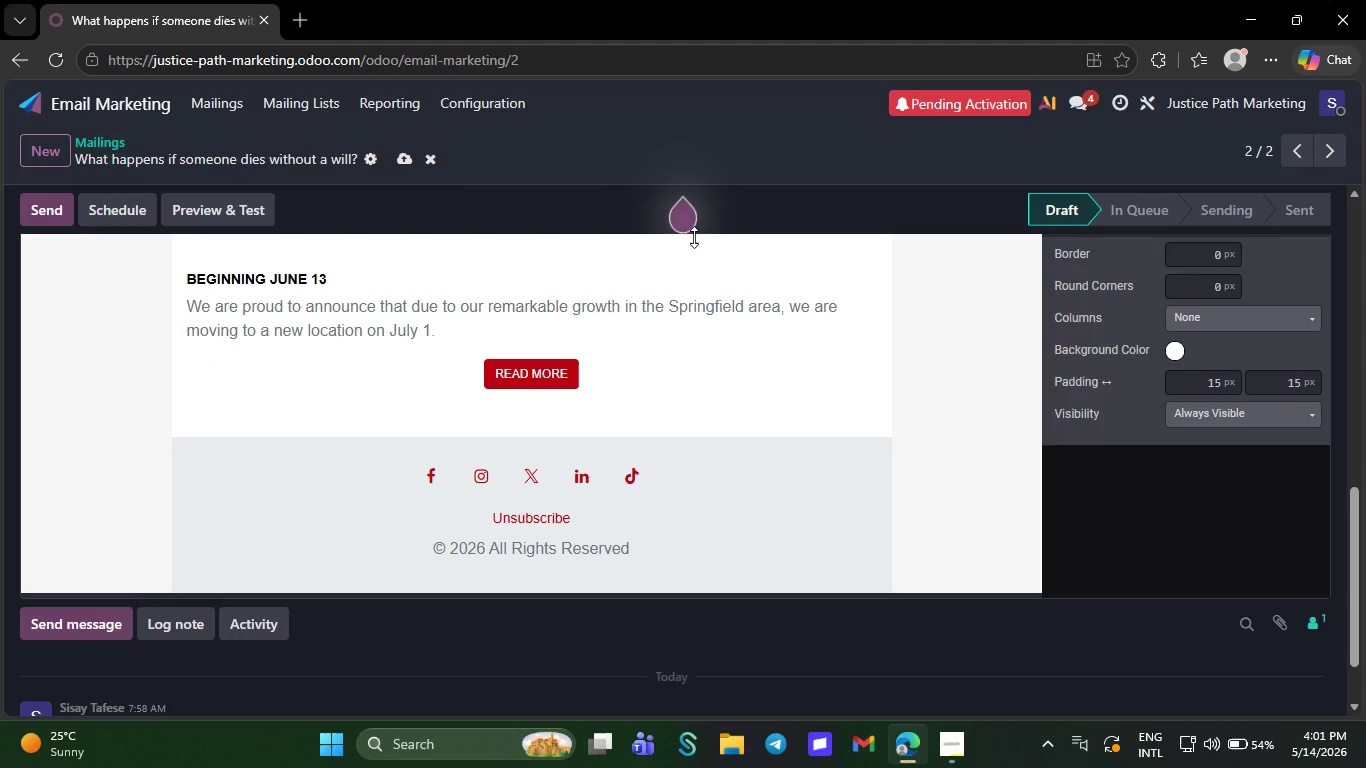 
key(Backspace)
 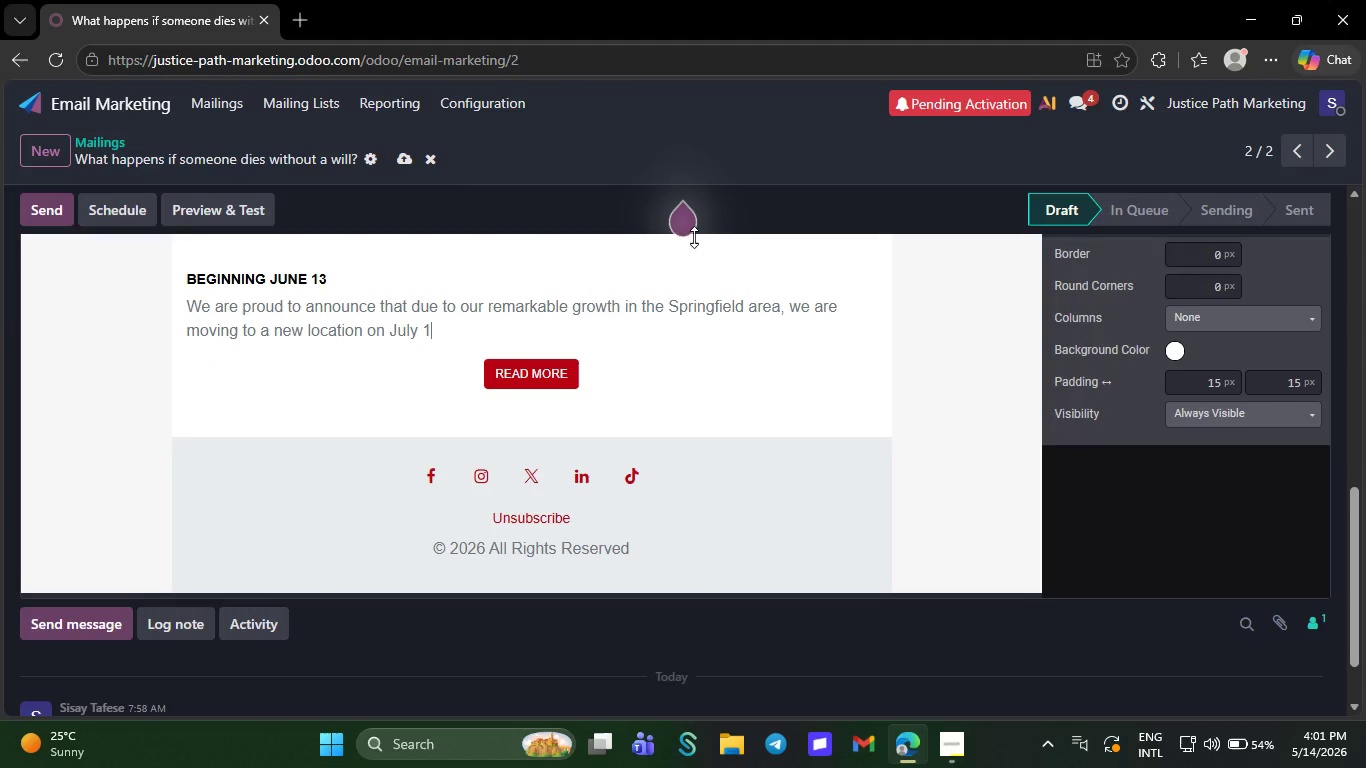 
key(Backspace)
 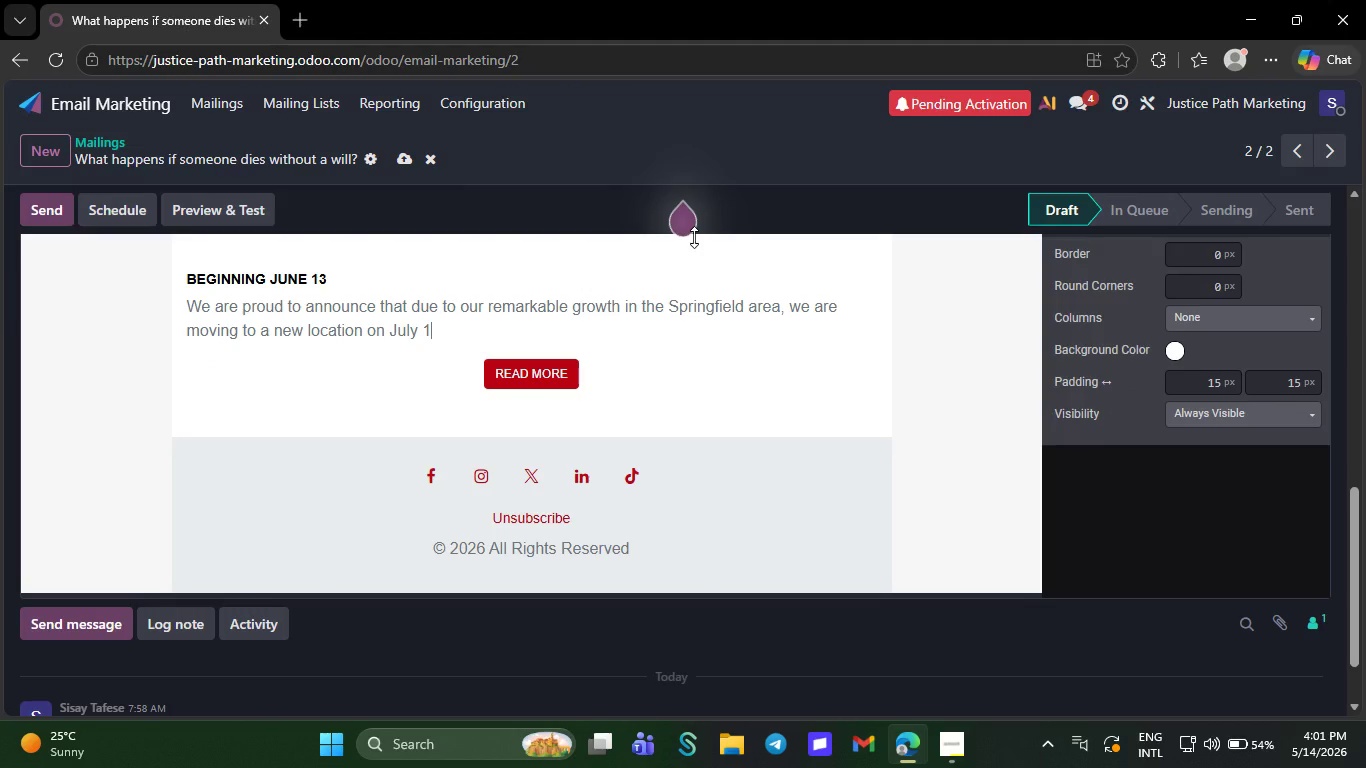 
key(Backspace)
 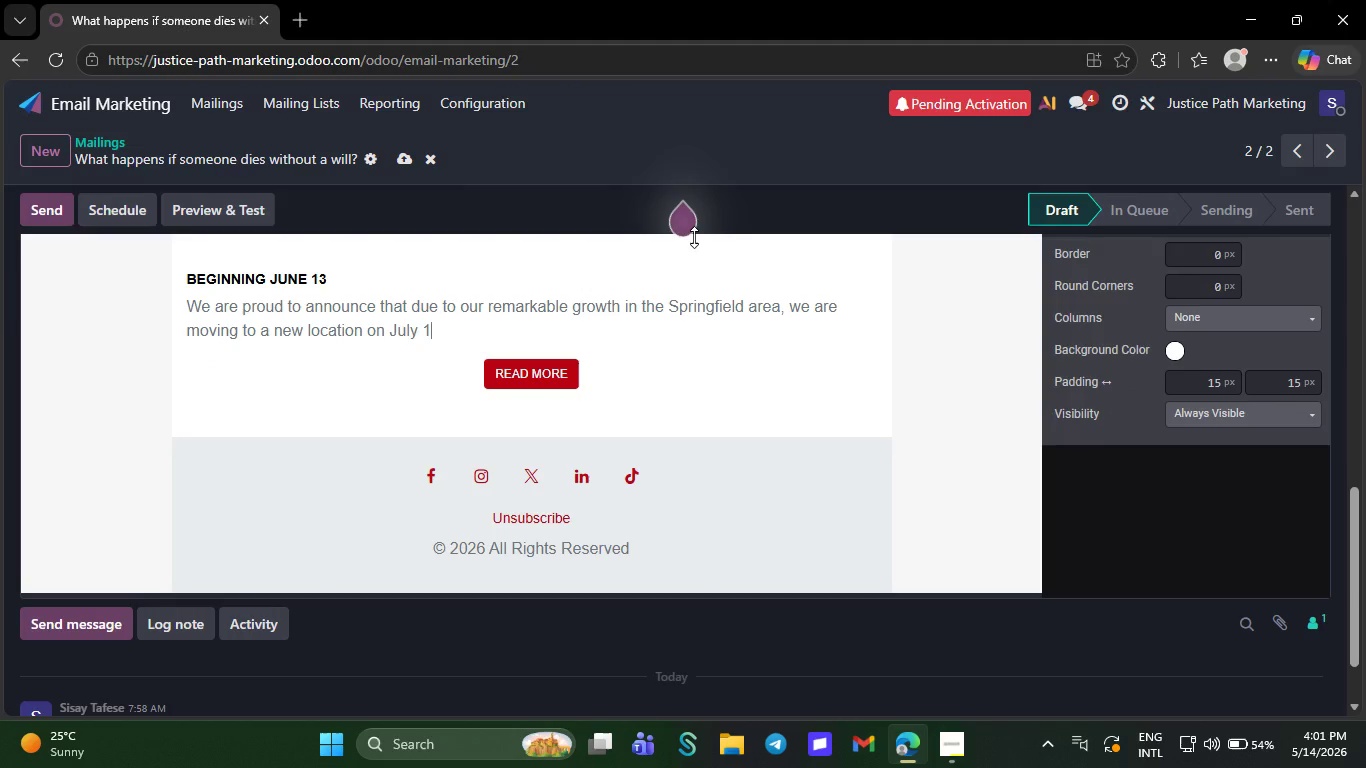 
key(Backspace)
 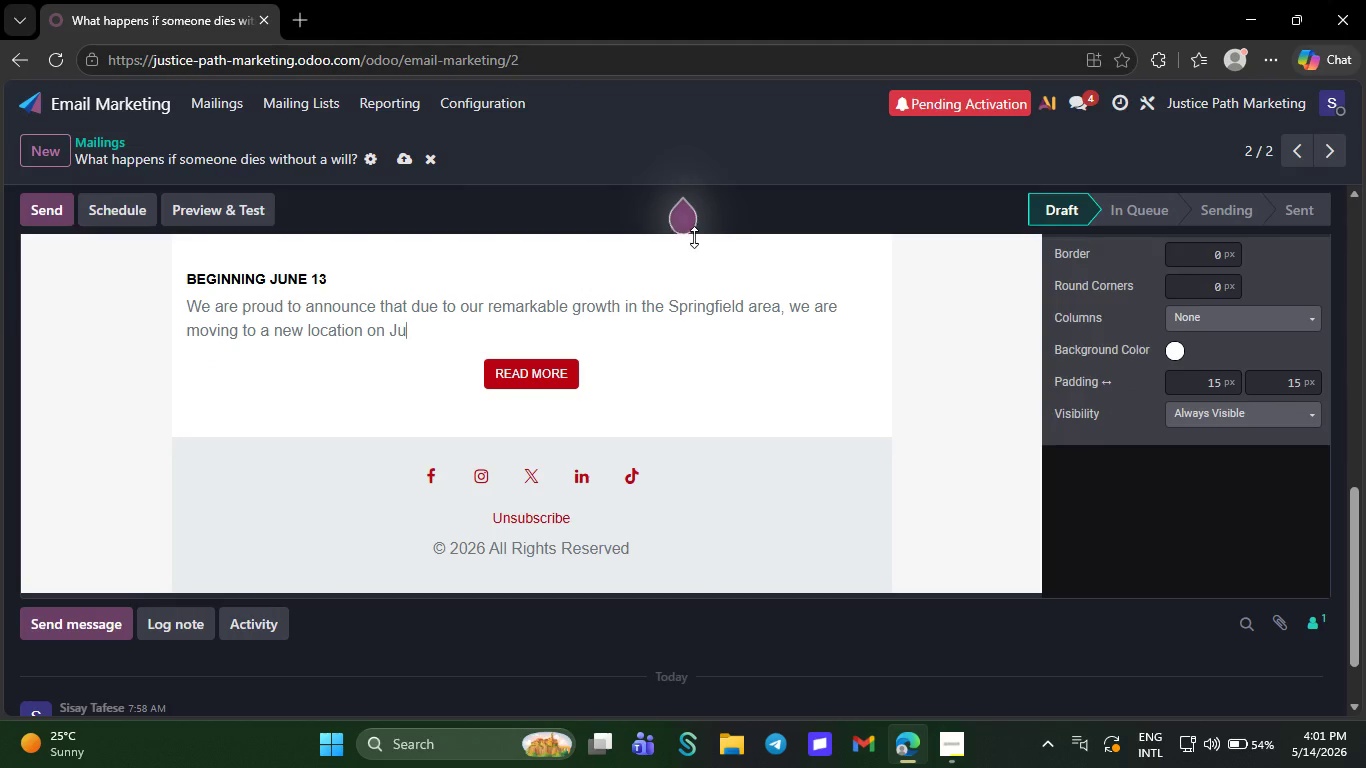 
key(Backspace)
 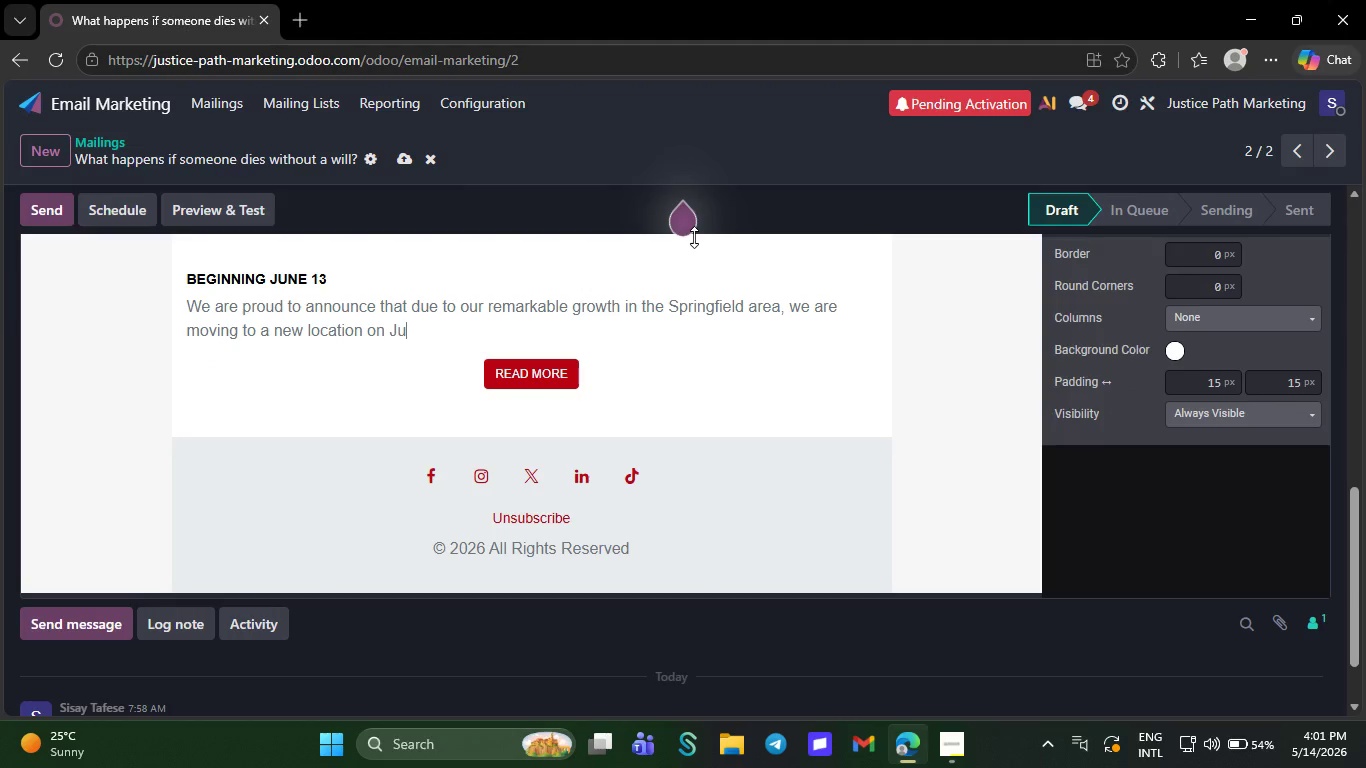 
key(Backspace)
 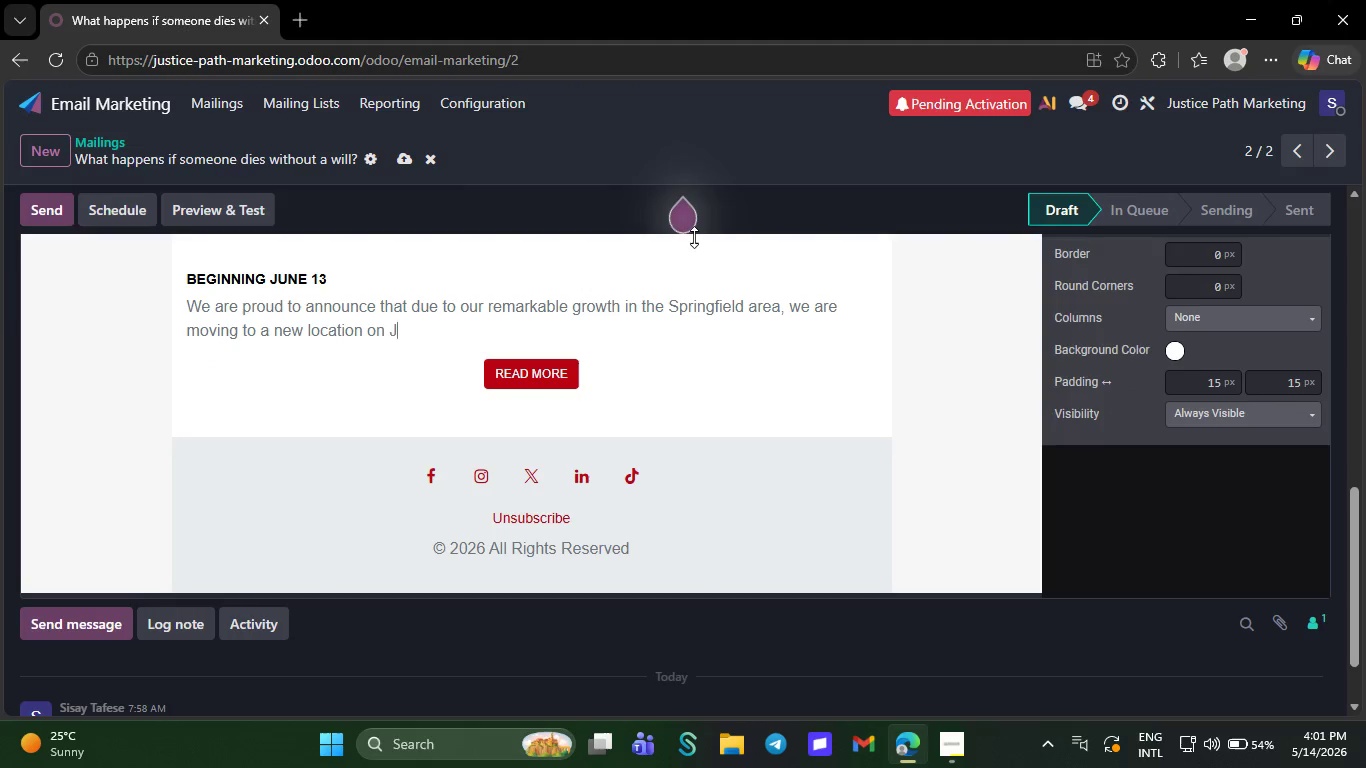 
key(Backspace)
 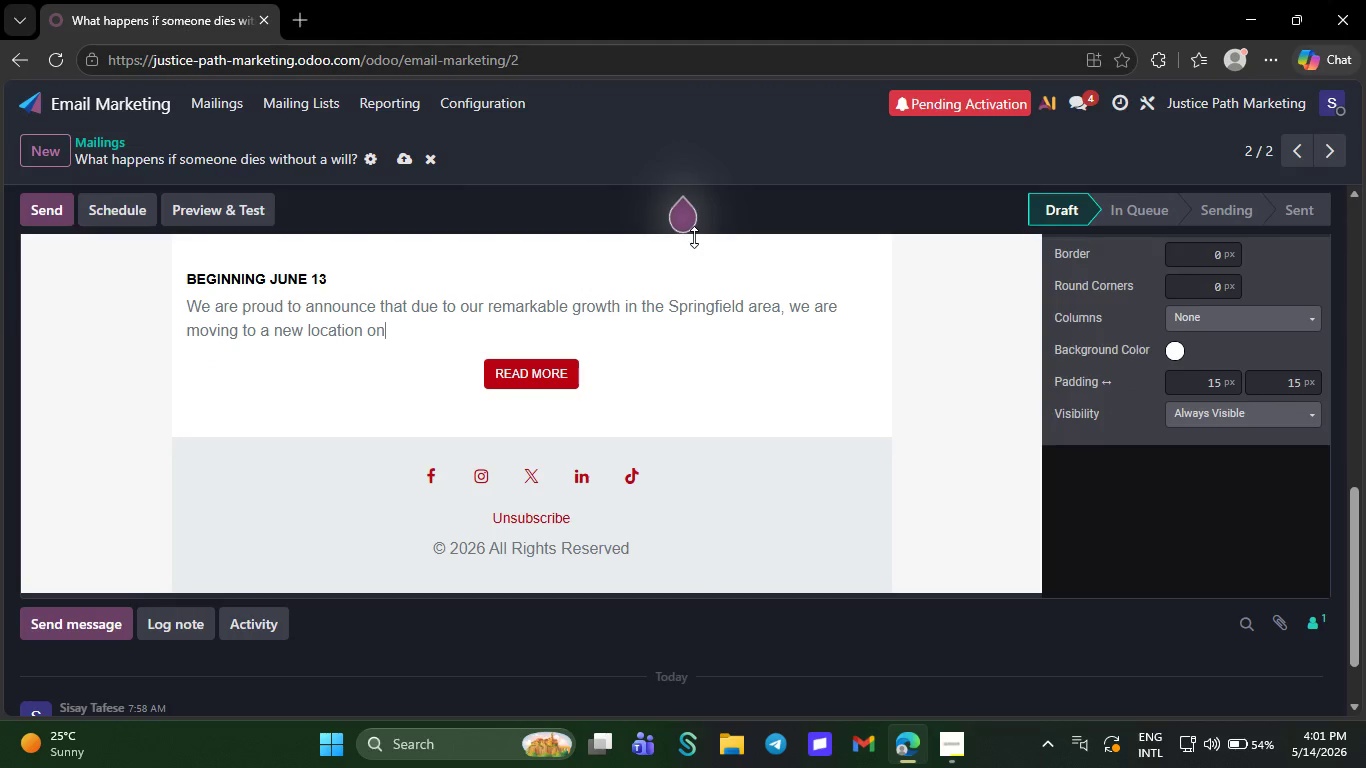 
key(Backspace)
 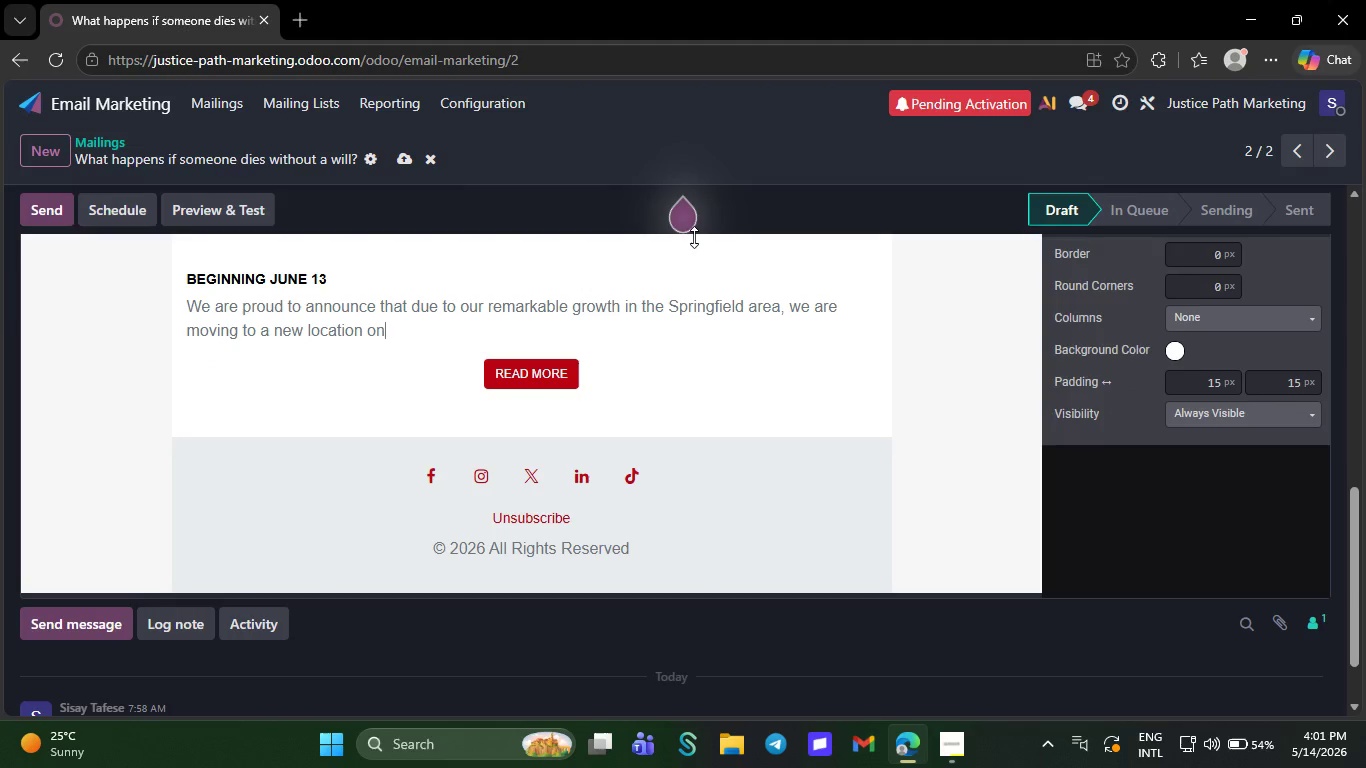 
key(Backspace)
 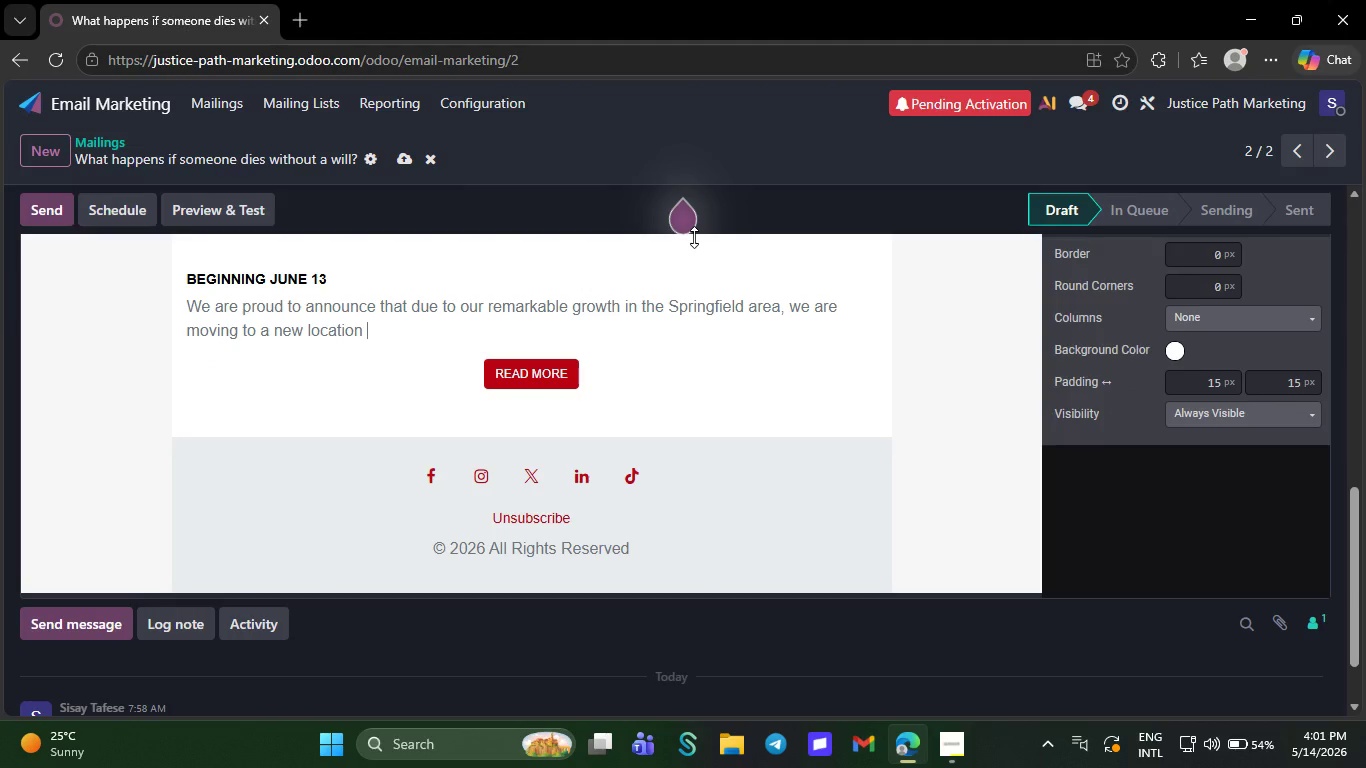 
key(Backspace)
 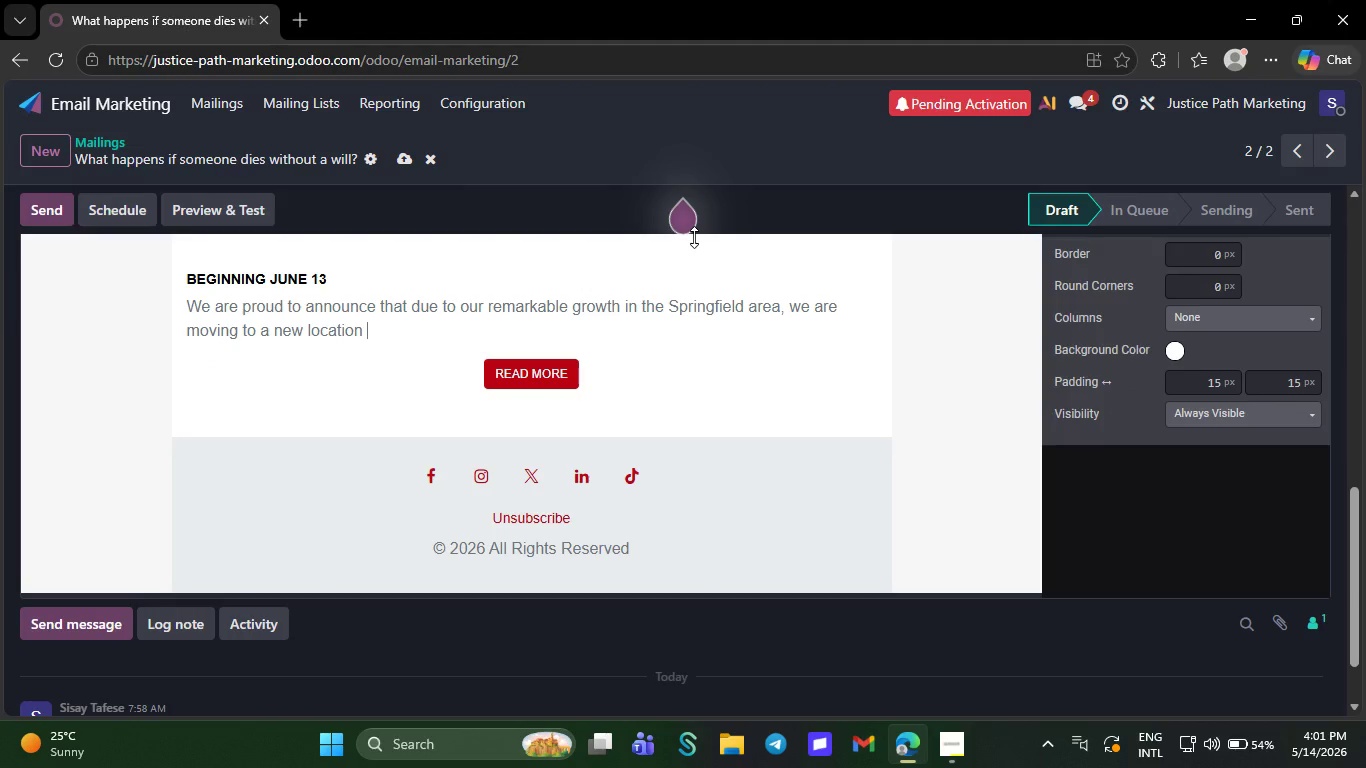 
key(Backspace)
 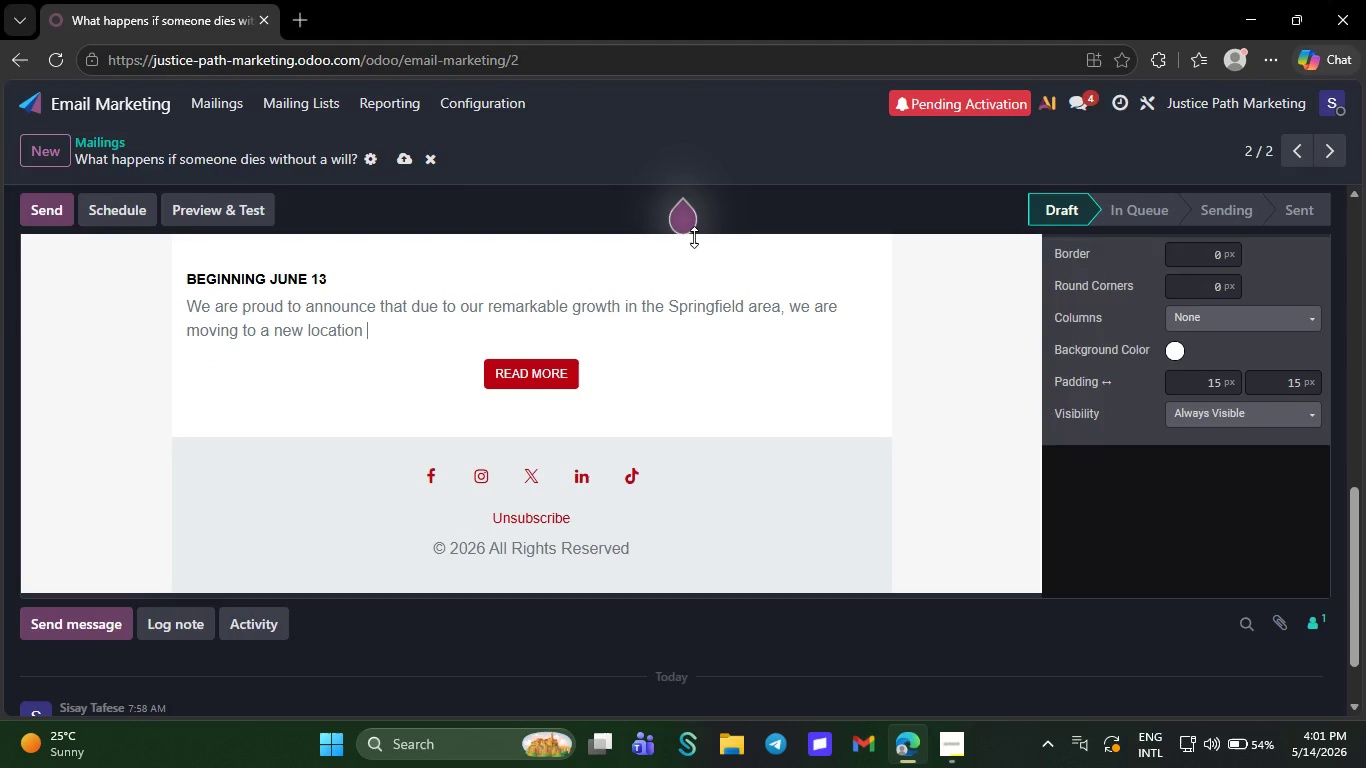 
key(Backspace)
 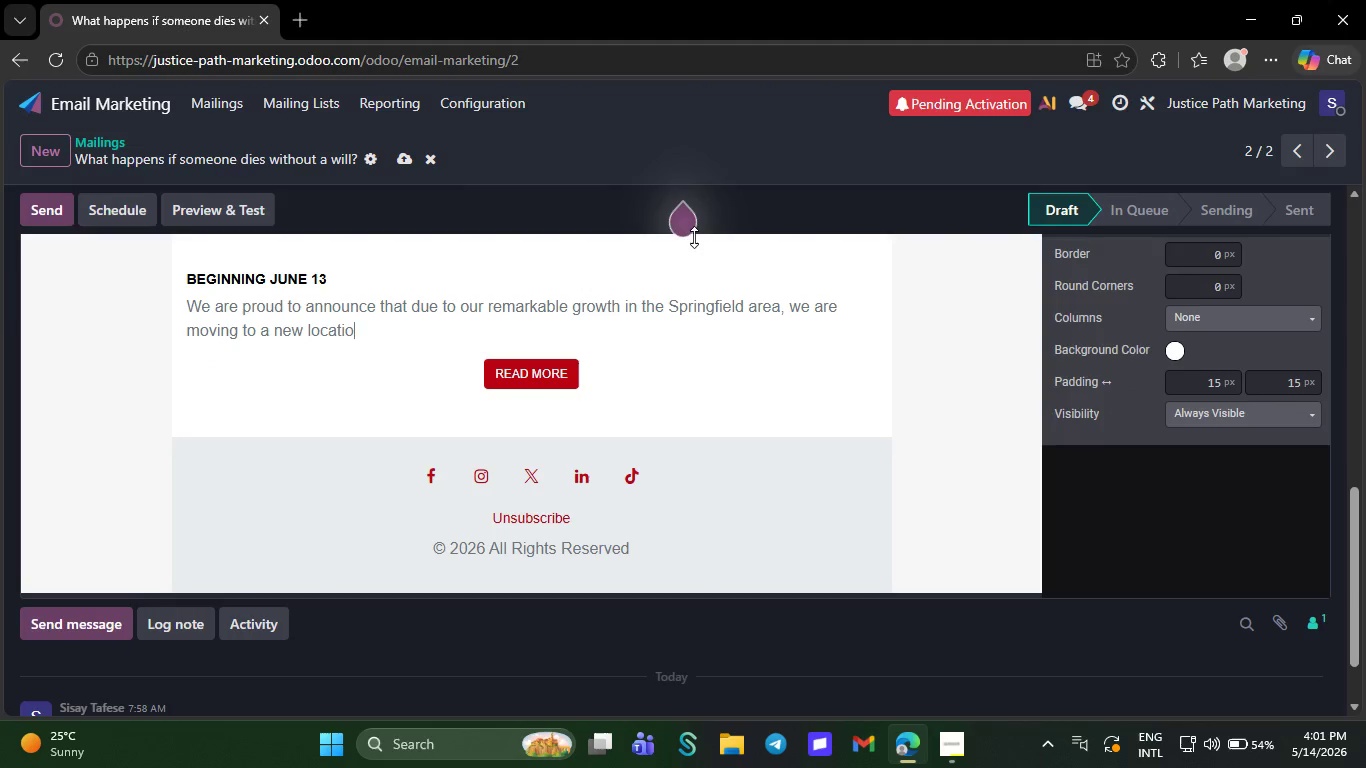 
key(Backspace)
 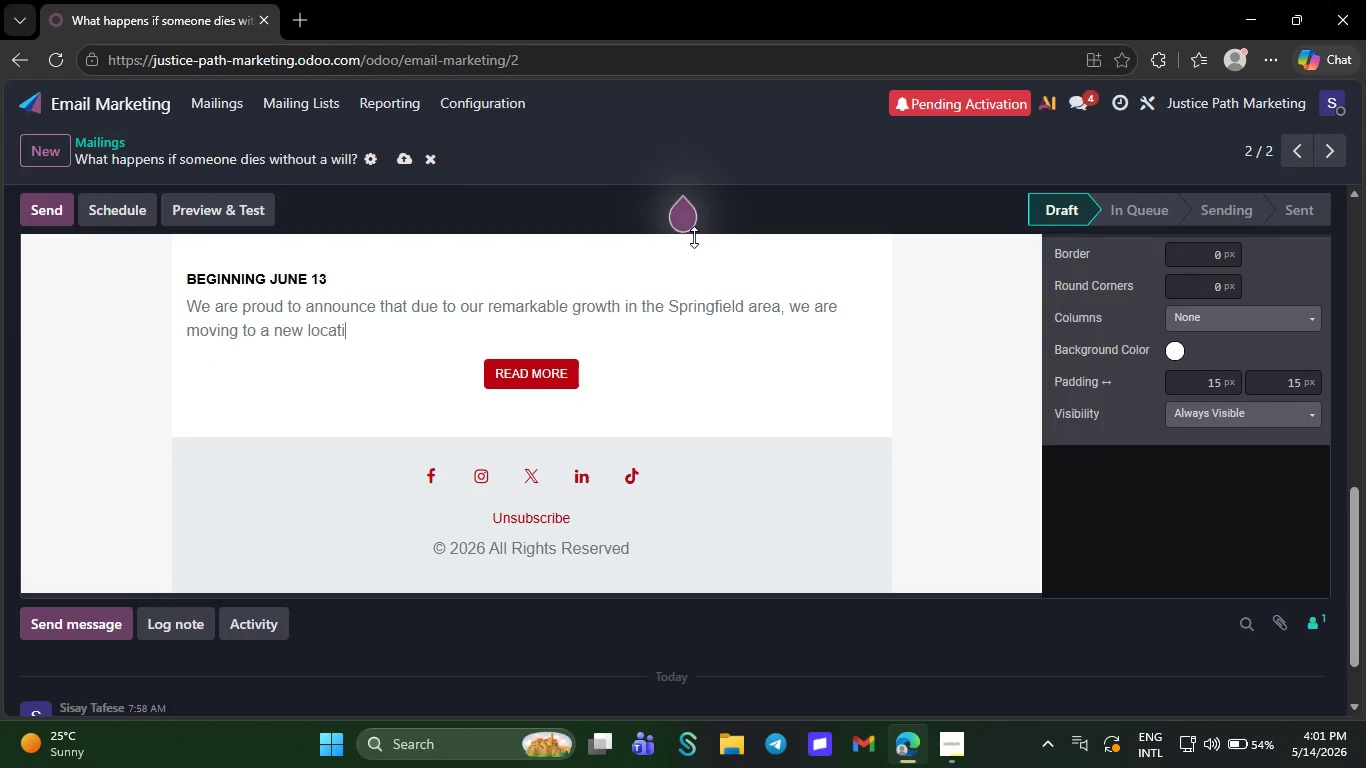 
key(Backspace)
 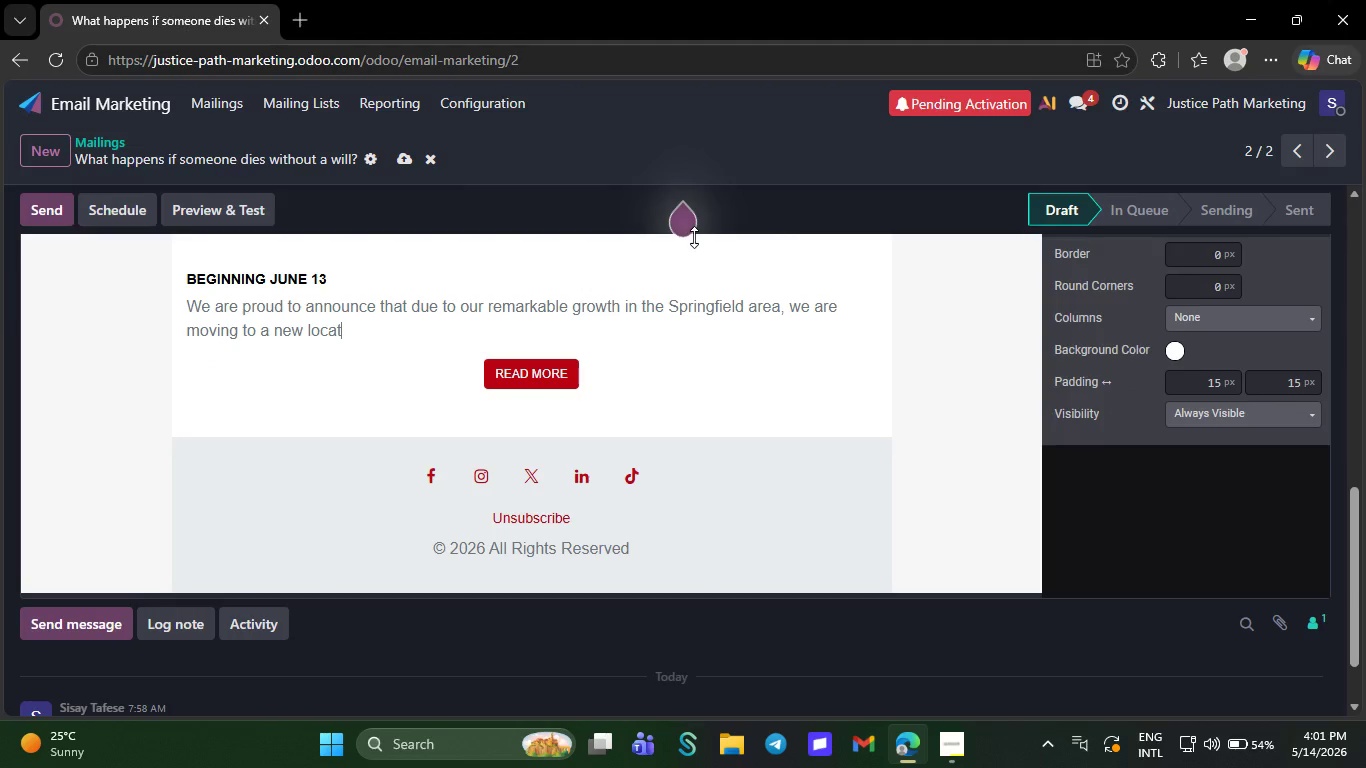 
key(Backspace)
 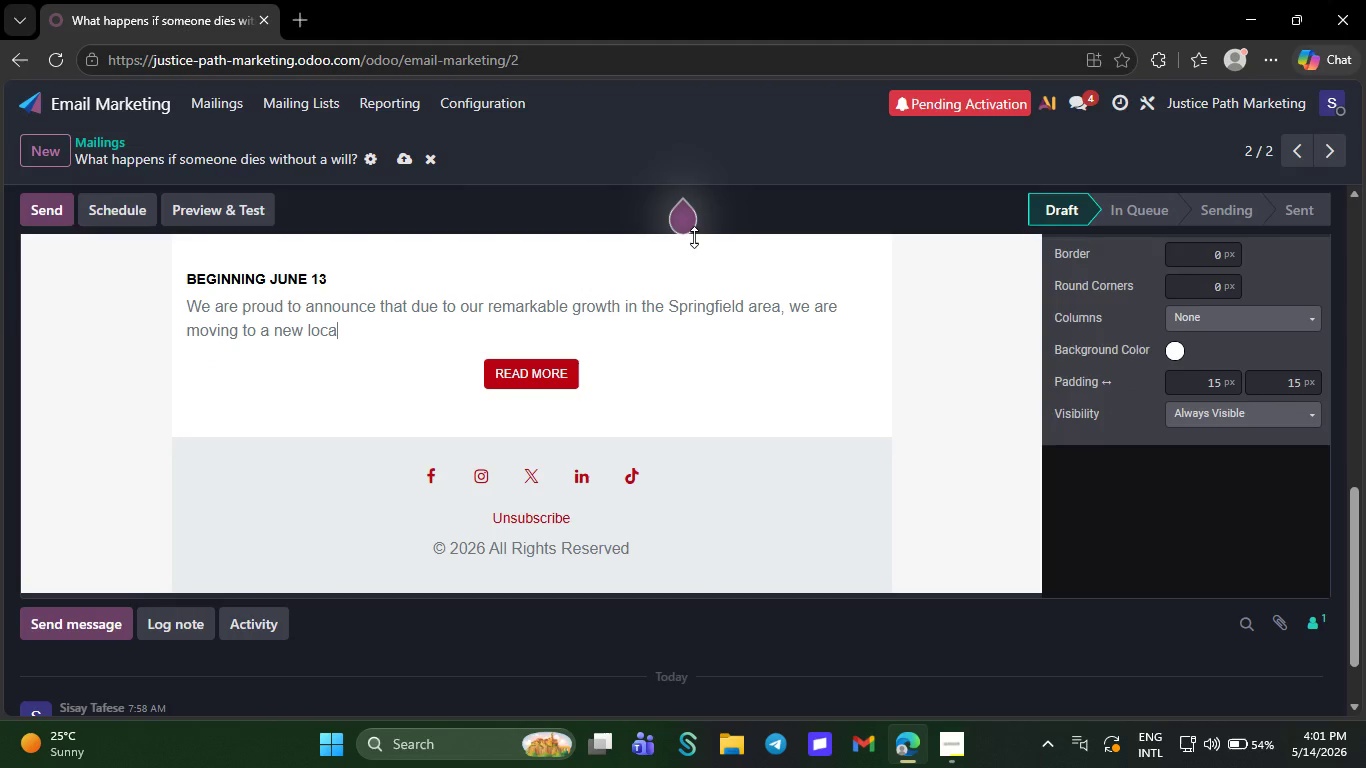 
key(Backspace)
 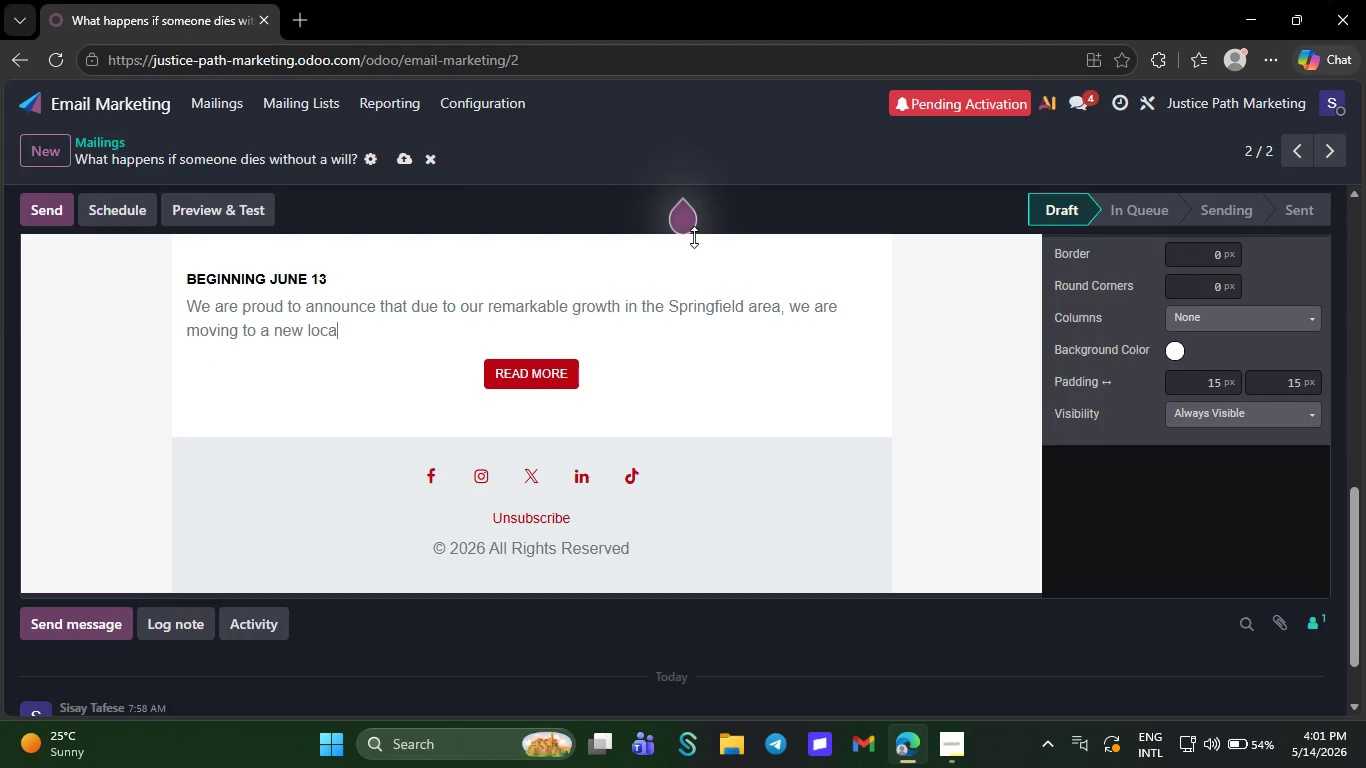 
key(Backspace)
 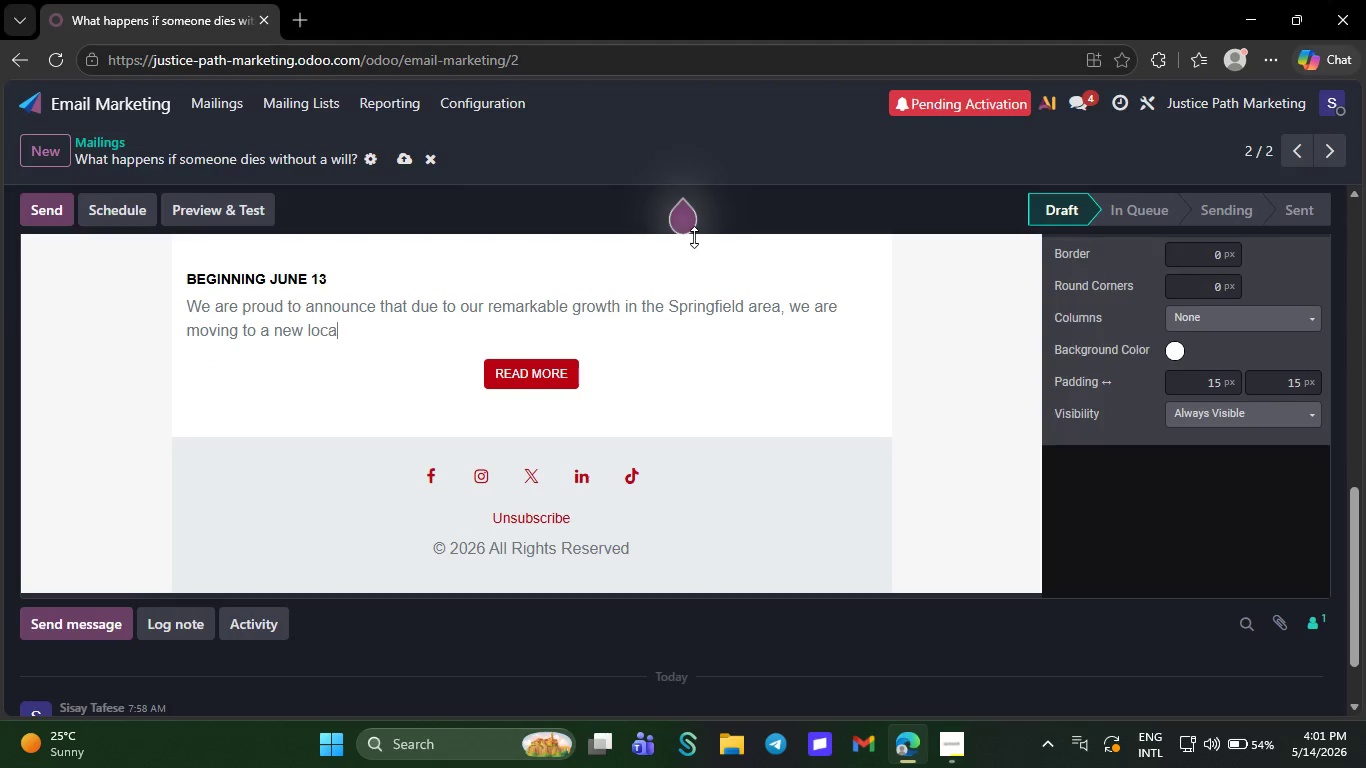 
key(Backspace)
 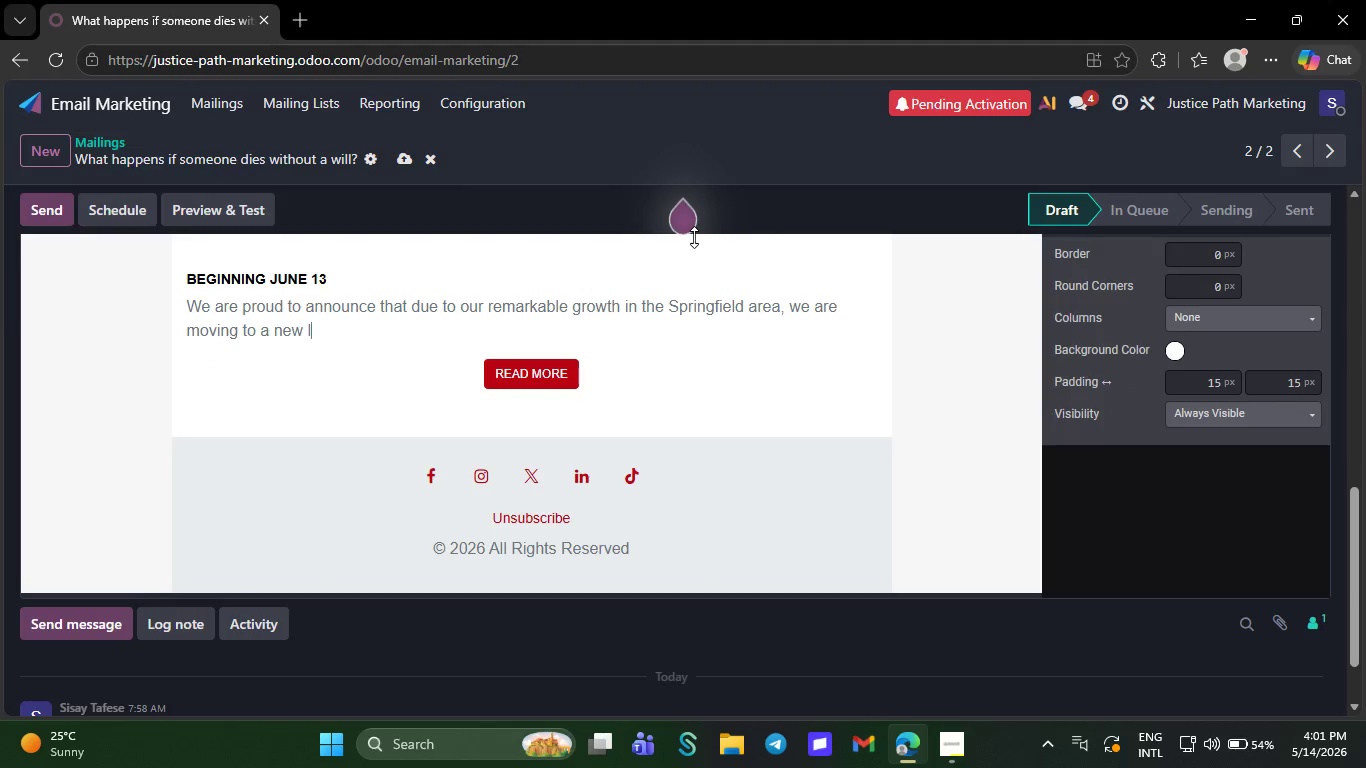 
key(Backspace)
 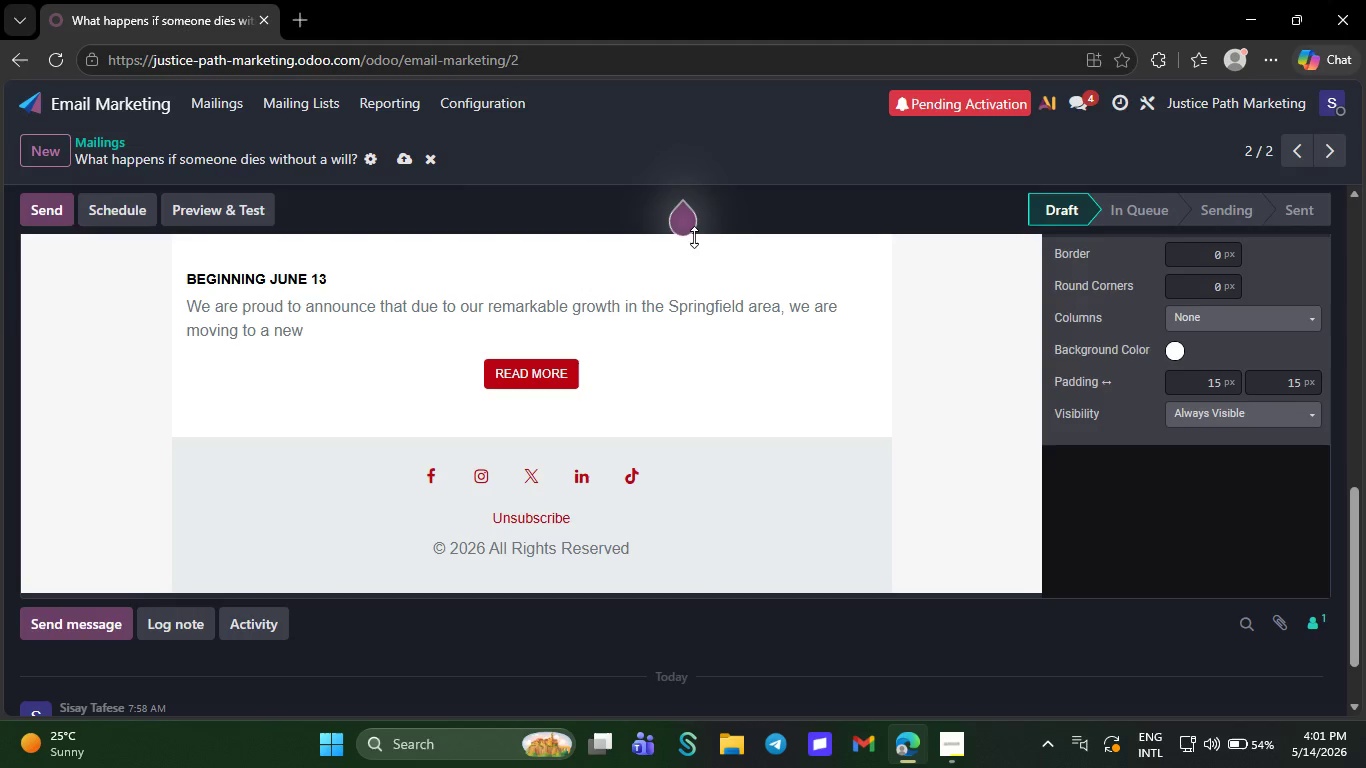 
key(Backspace)
 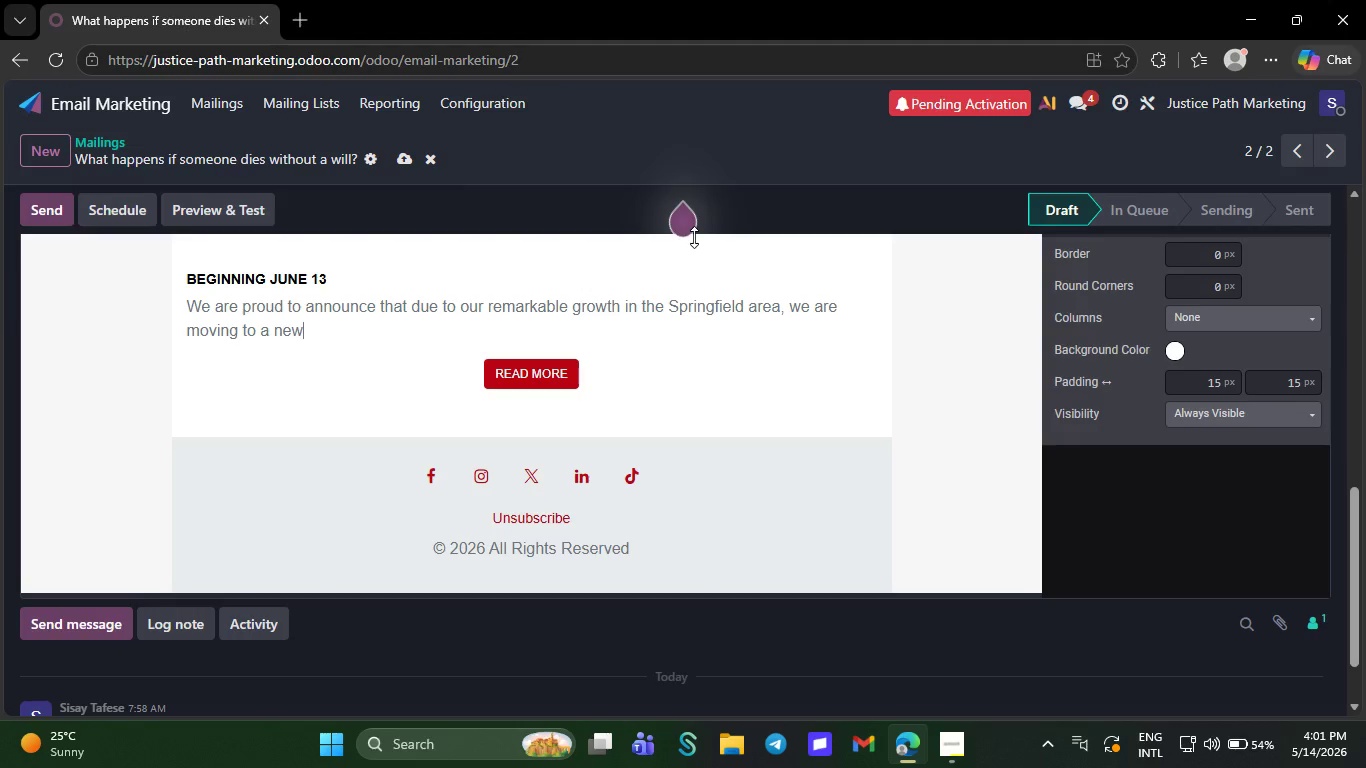 
key(Backspace)
 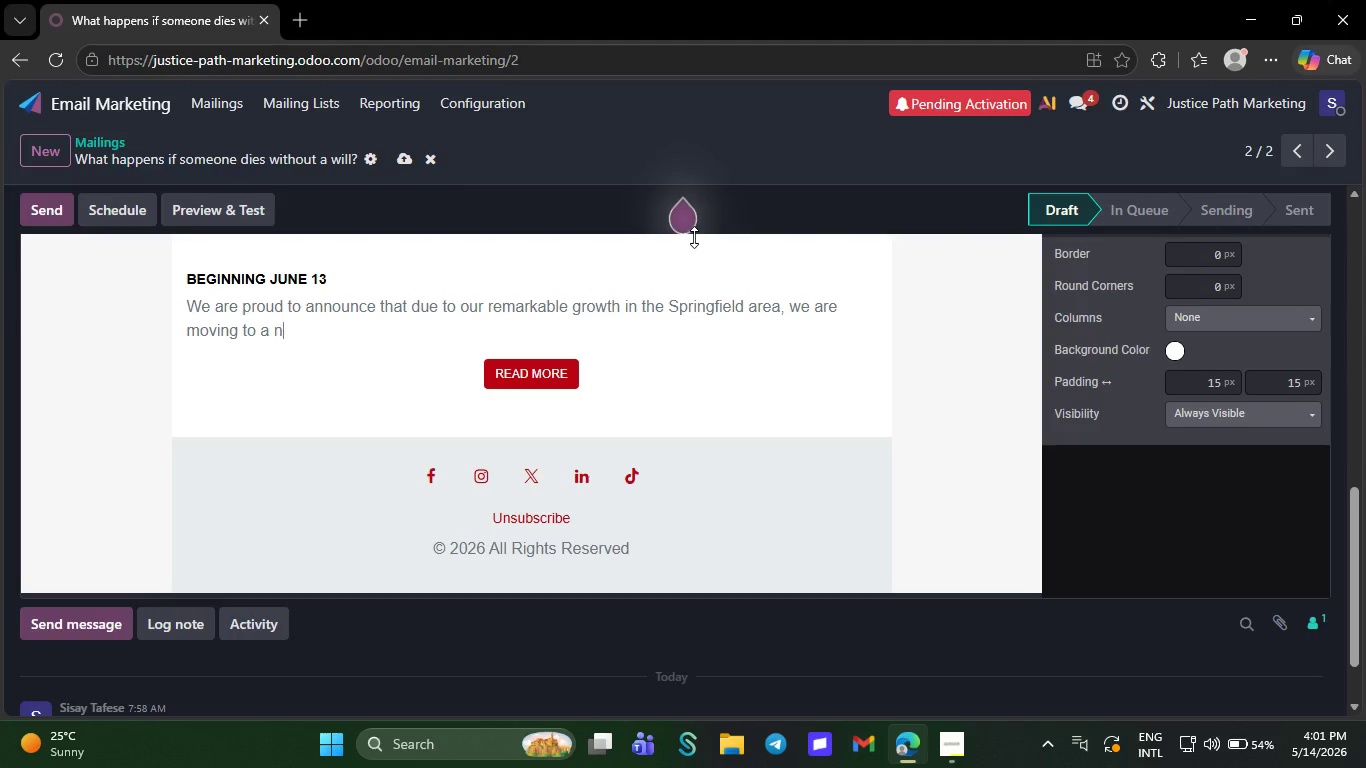 
key(Backspace)
 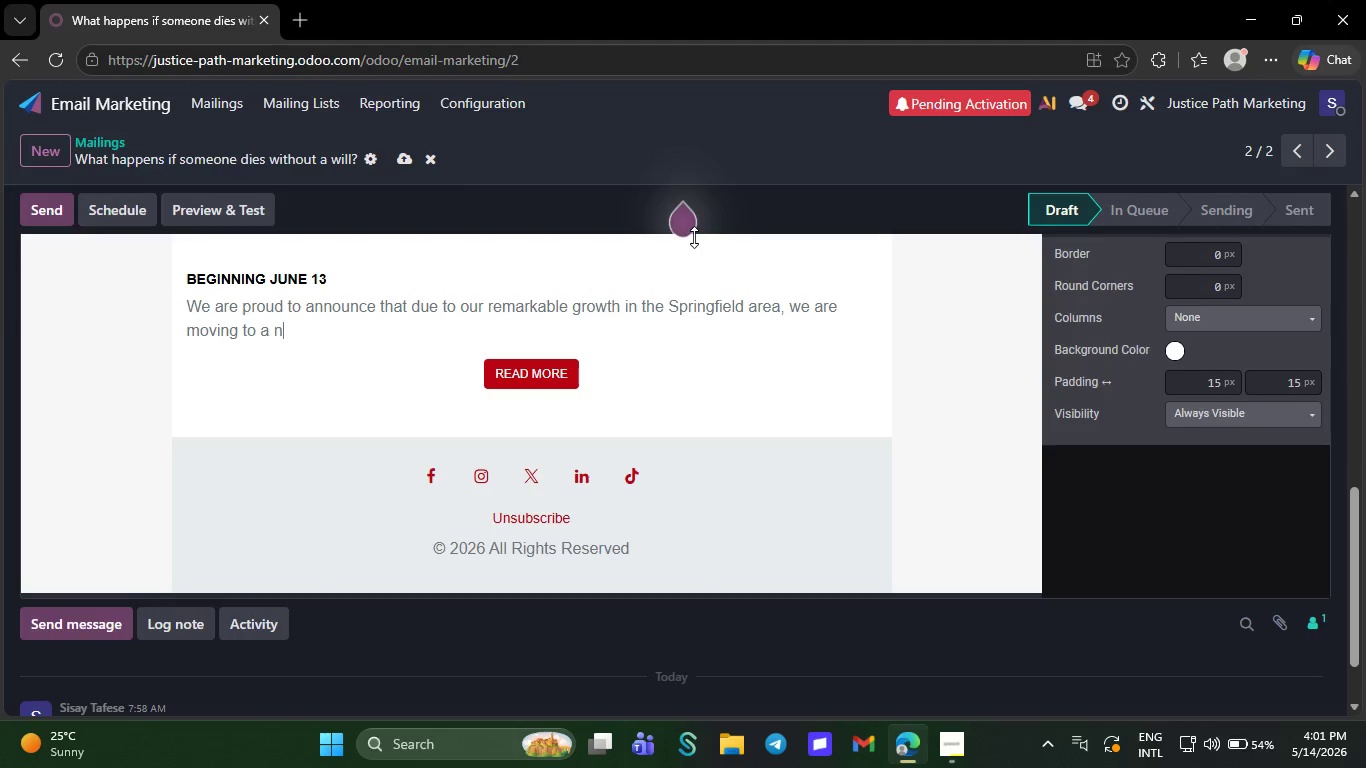 
key(Backspace)
 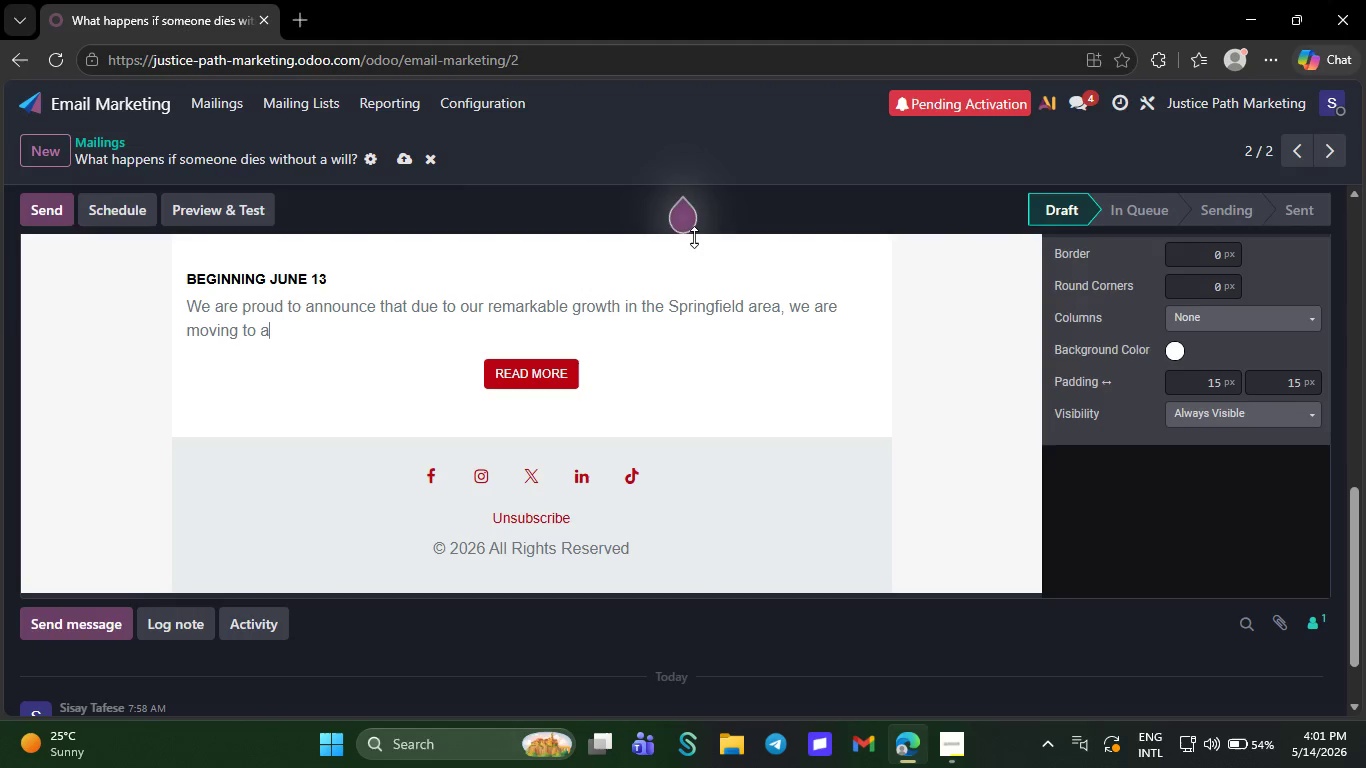 
key(Backspace)
 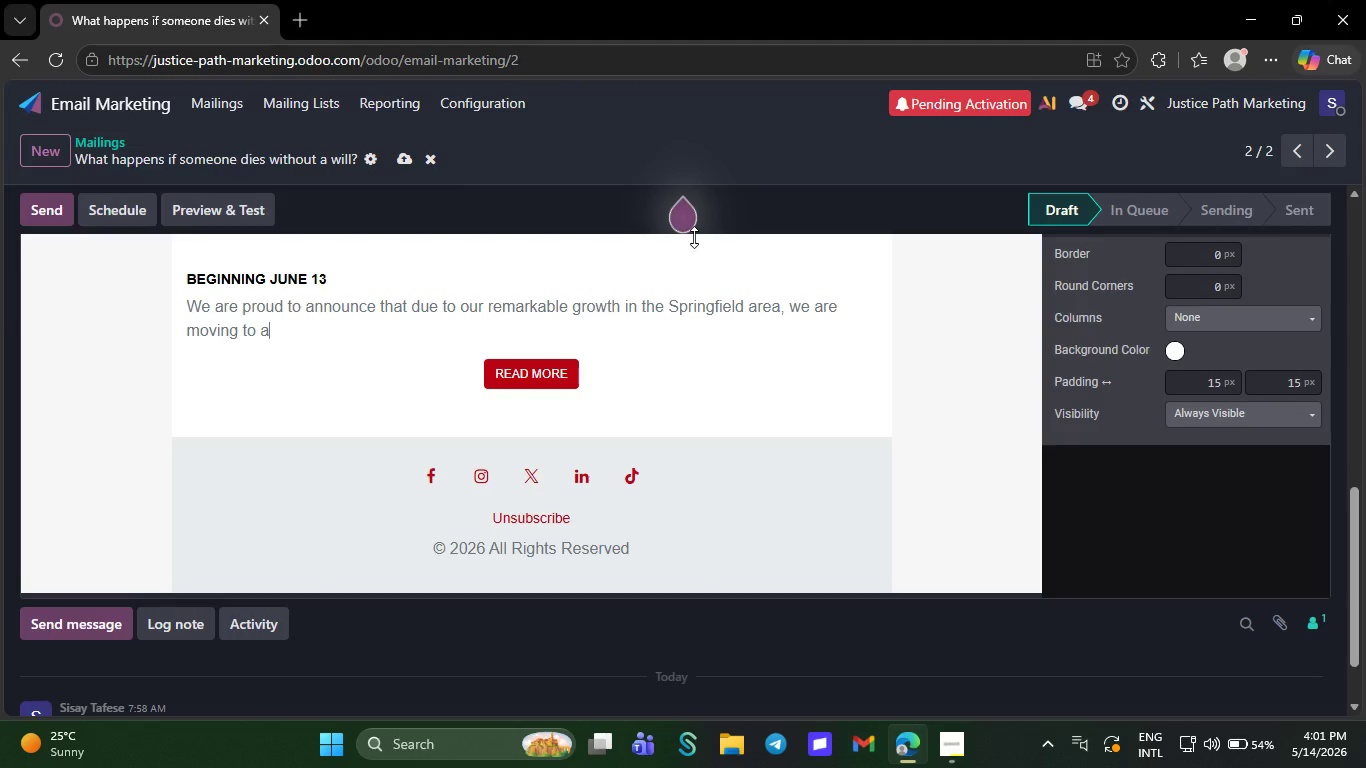 
key(Backspace)
 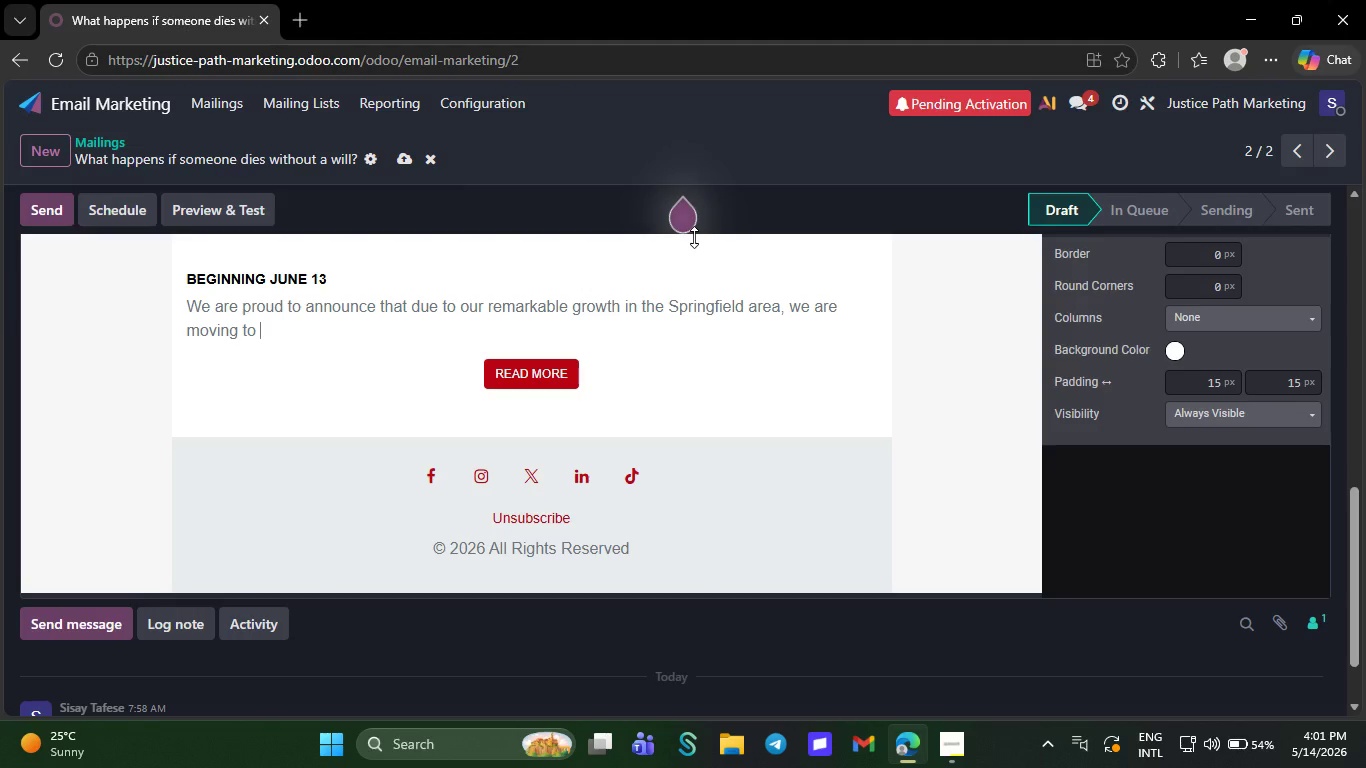 
key(Backslash)
 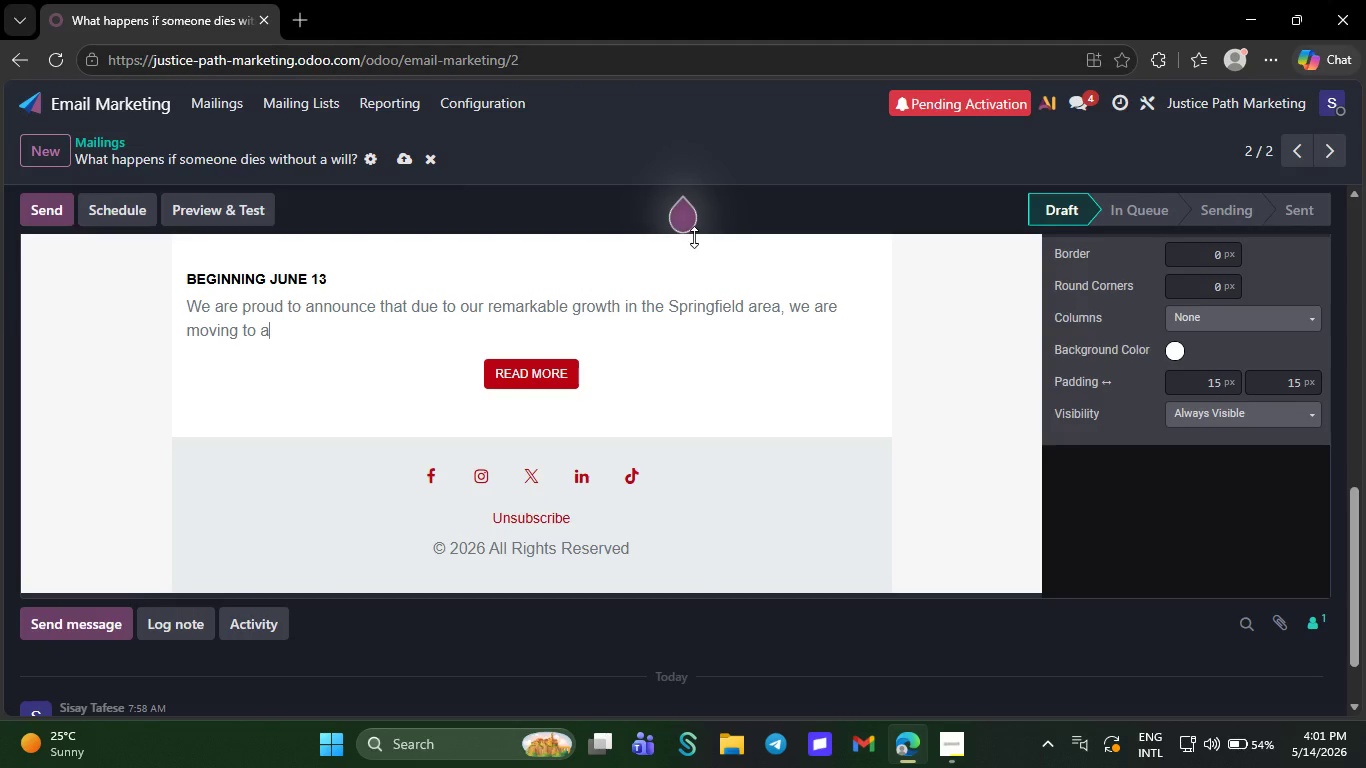 
key(Backspace)
 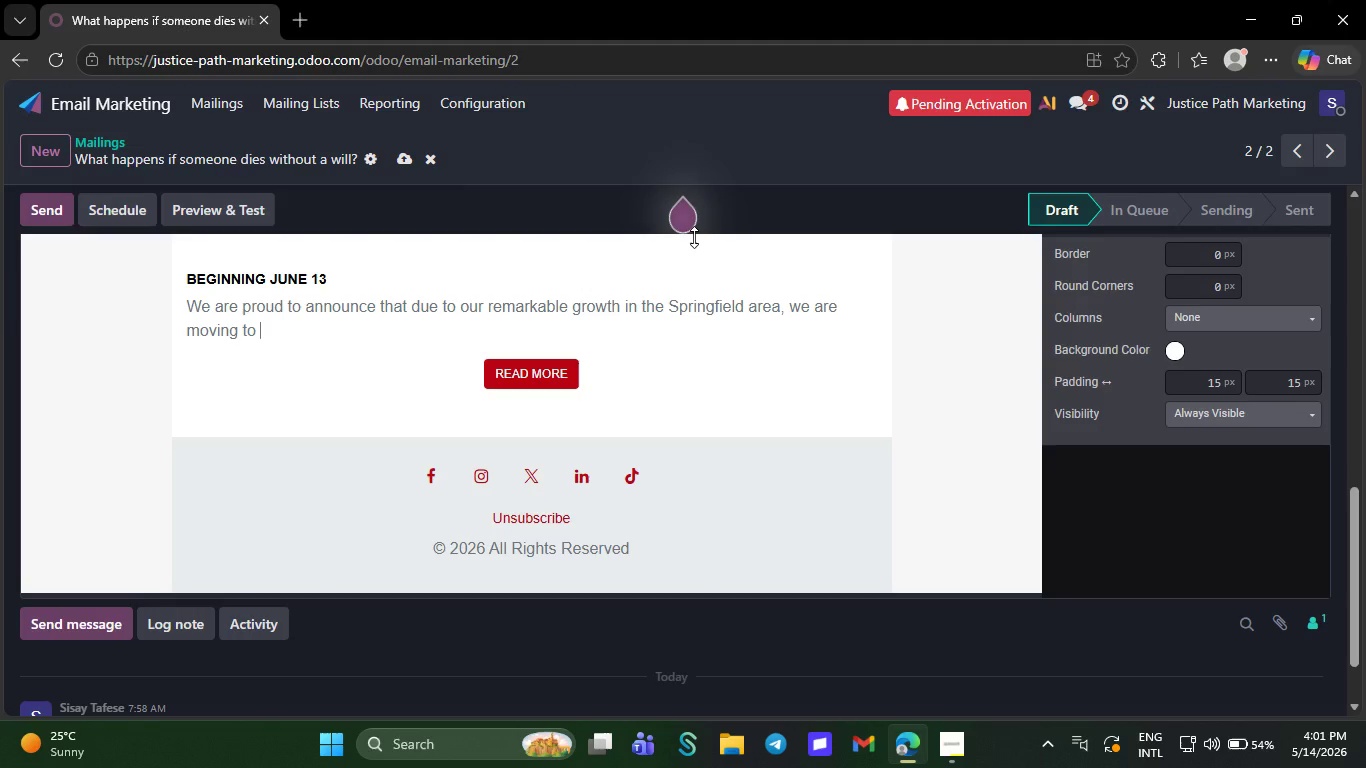 
key(Backspace)
 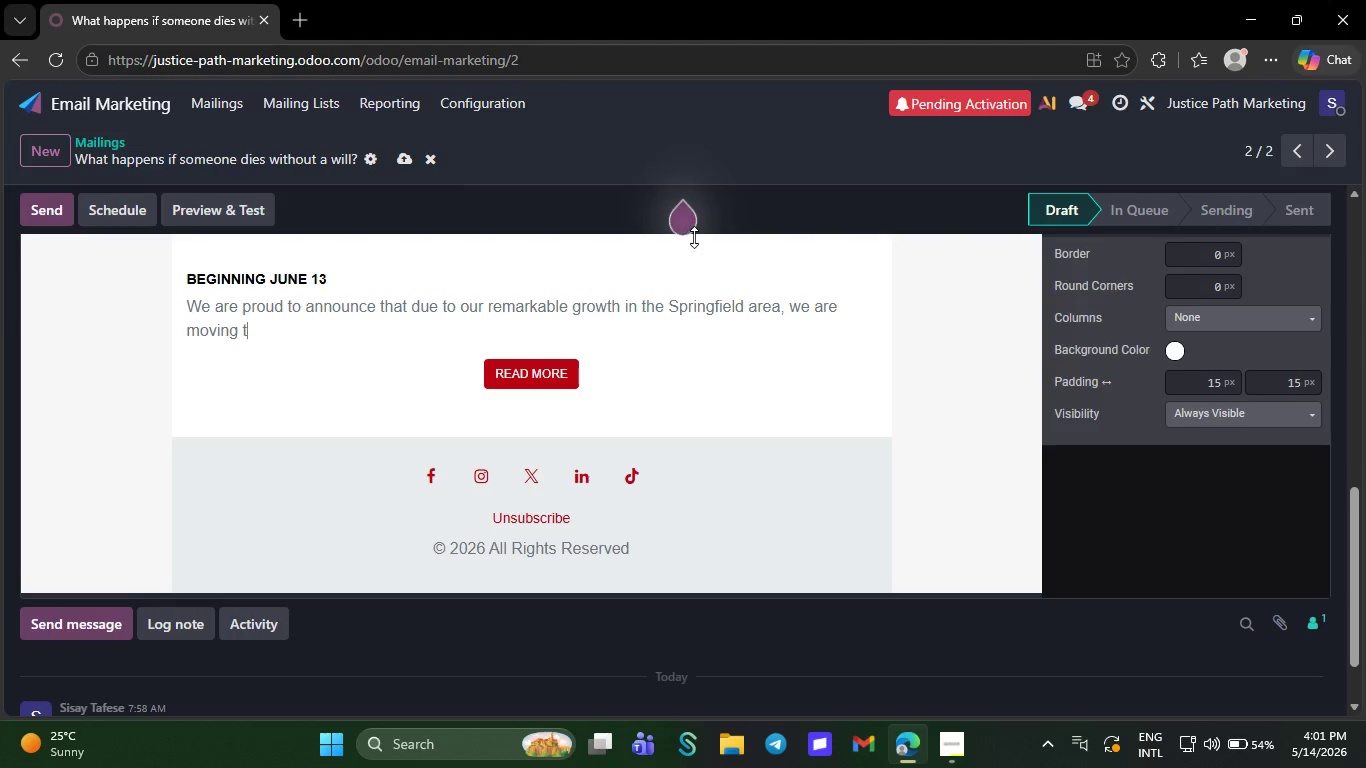 
key(Backspace)
 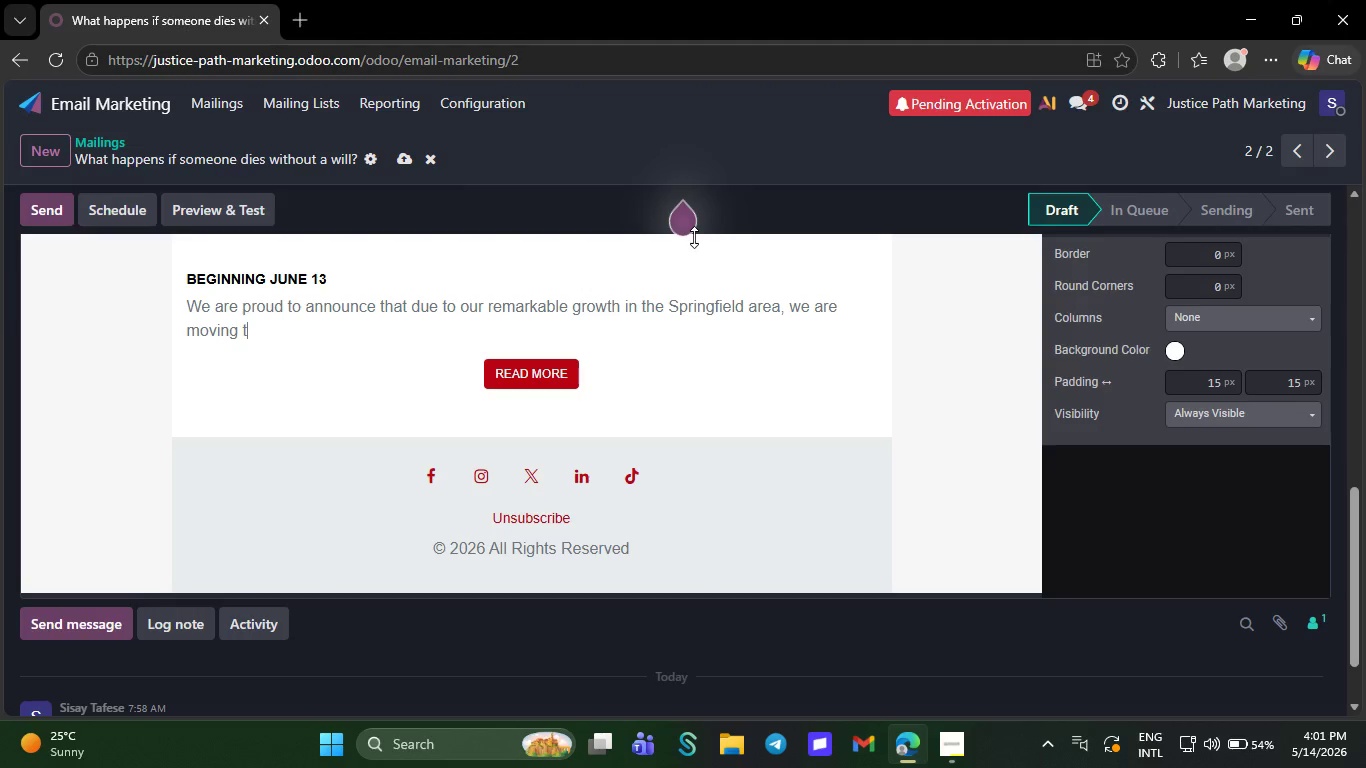 
key(Backspace)
 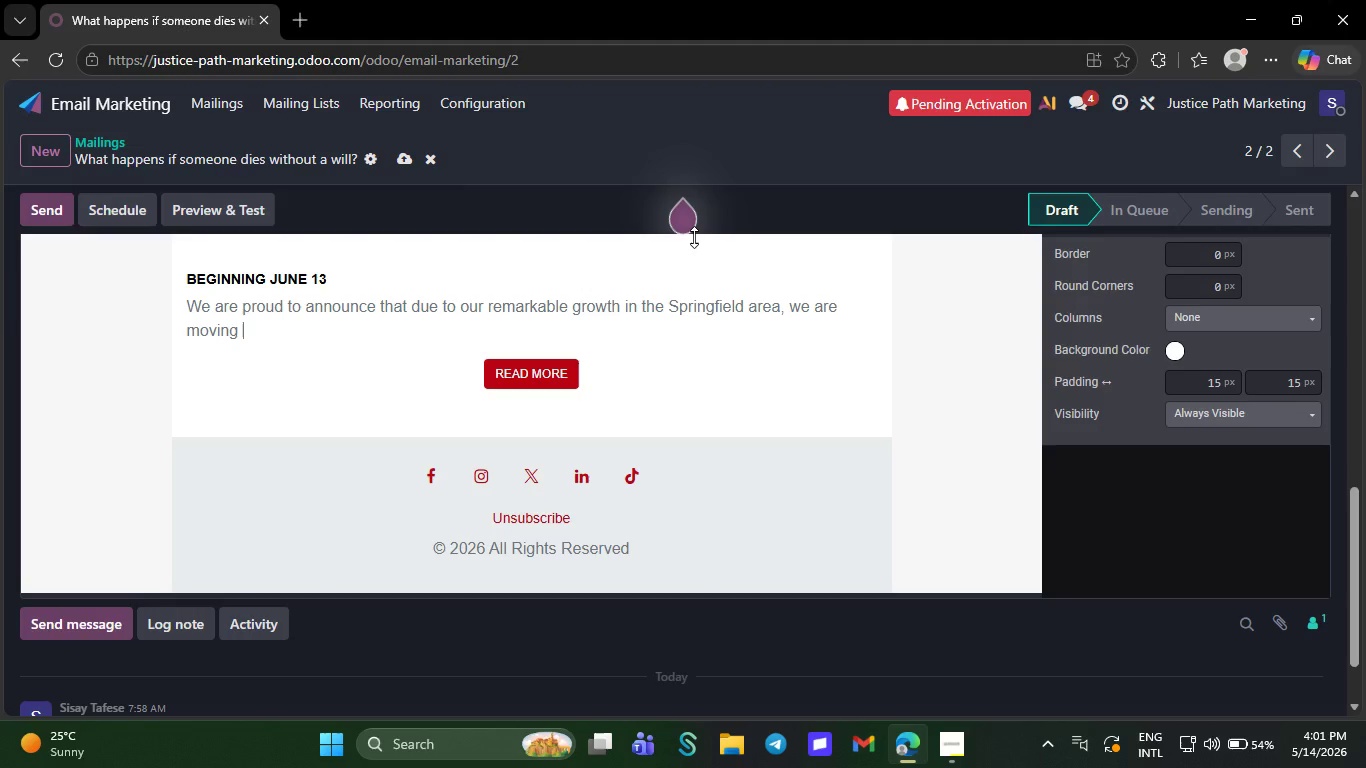 
key(Backspace)
 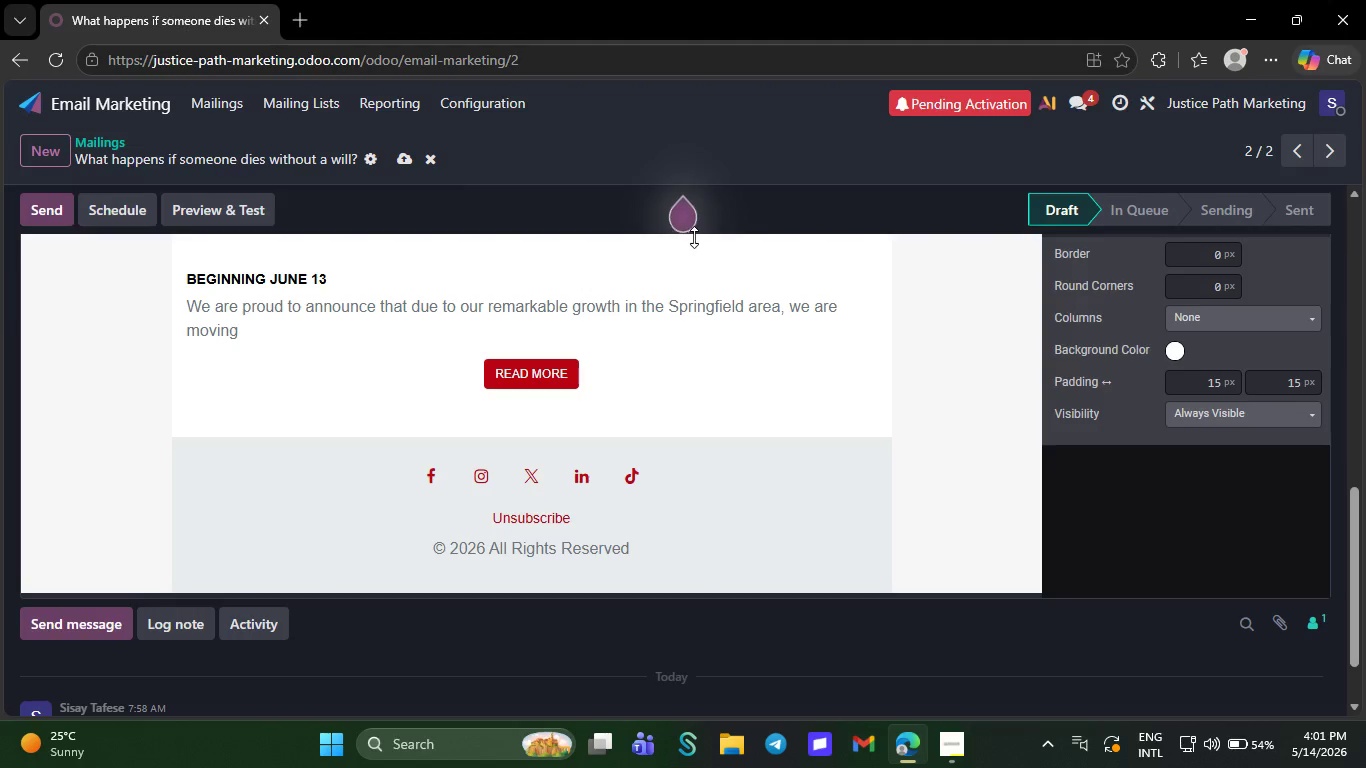 
key(Backslash)
 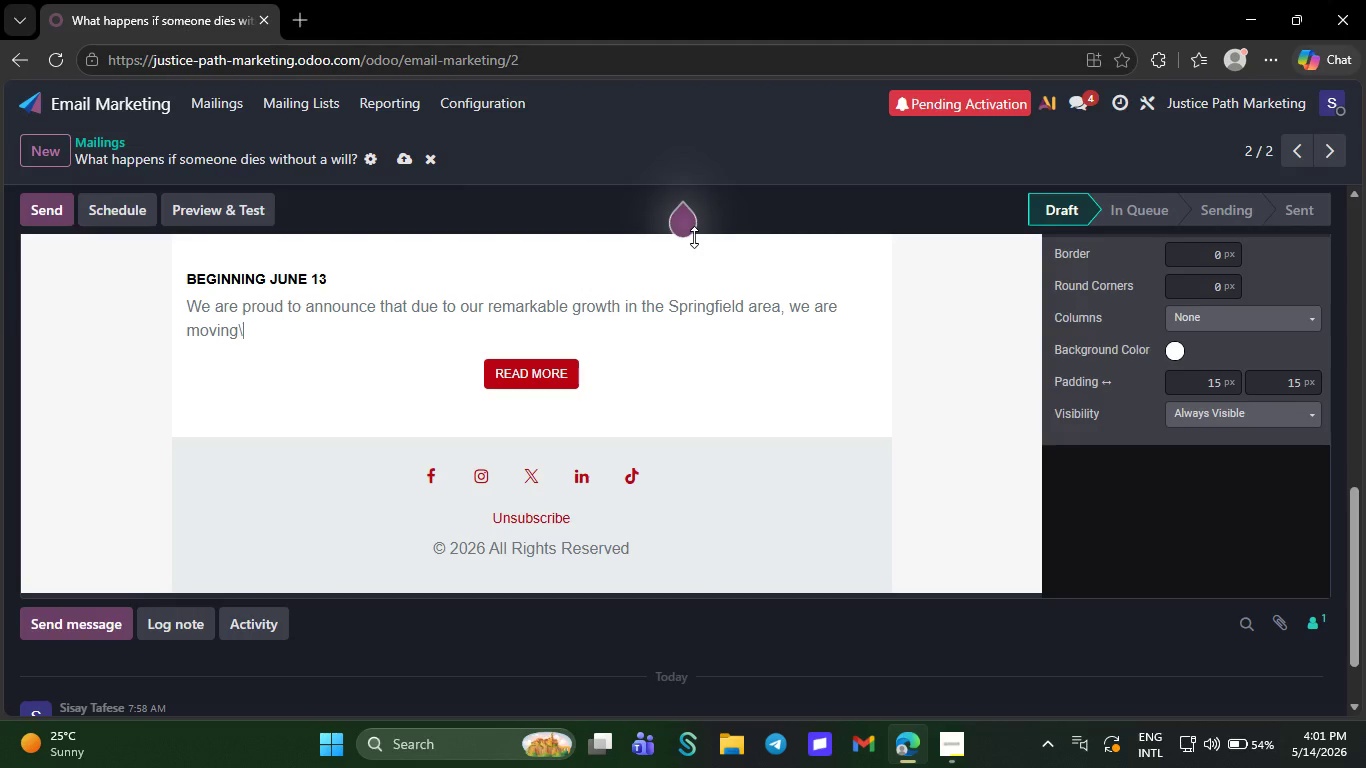 
key(Backspace)
 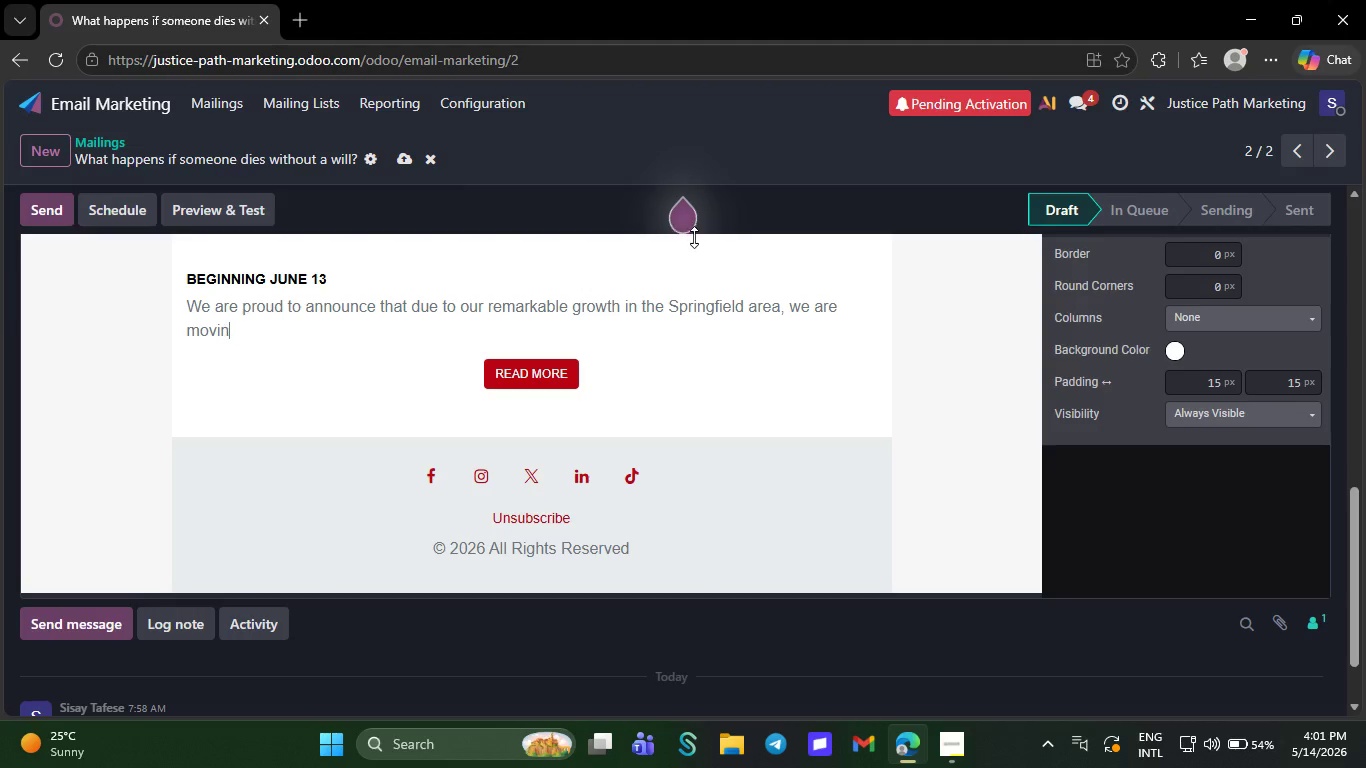 
key(Backspace)
 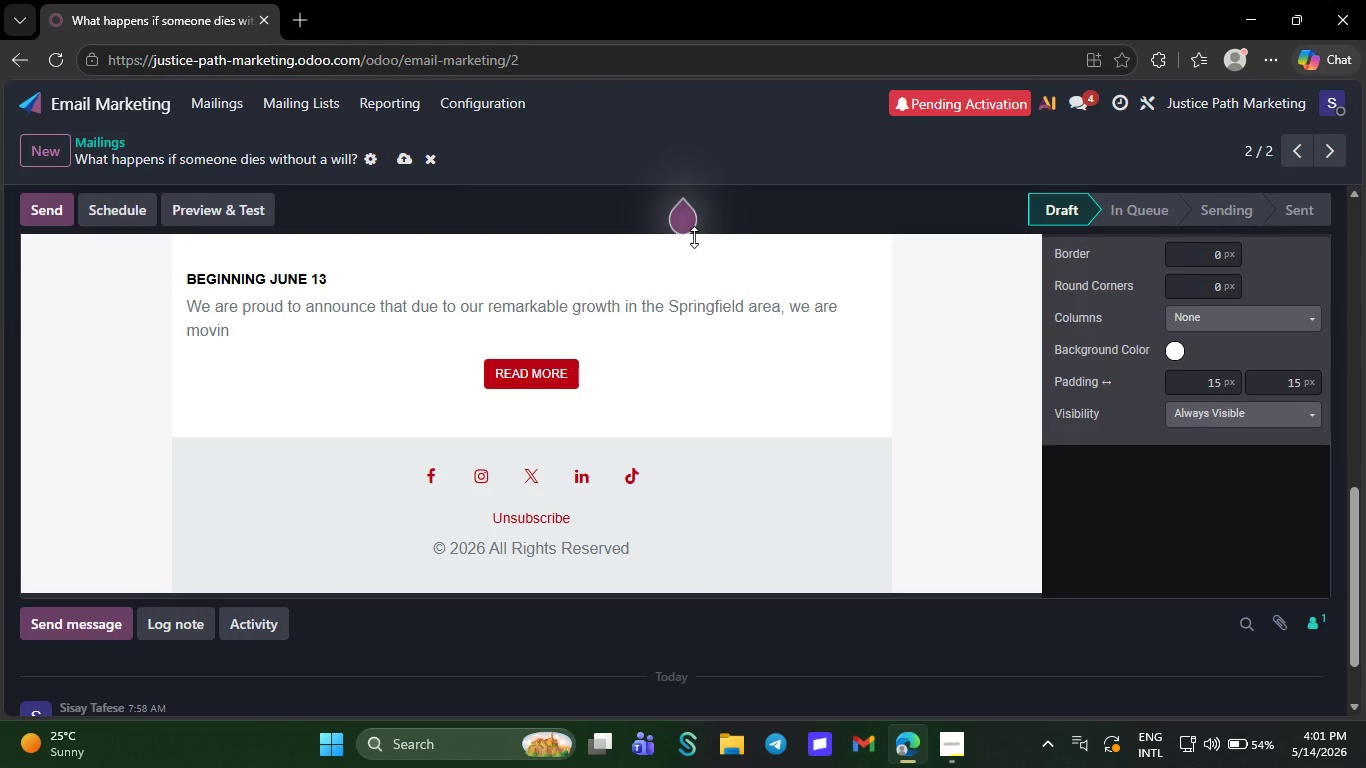 
key(Backspace)
 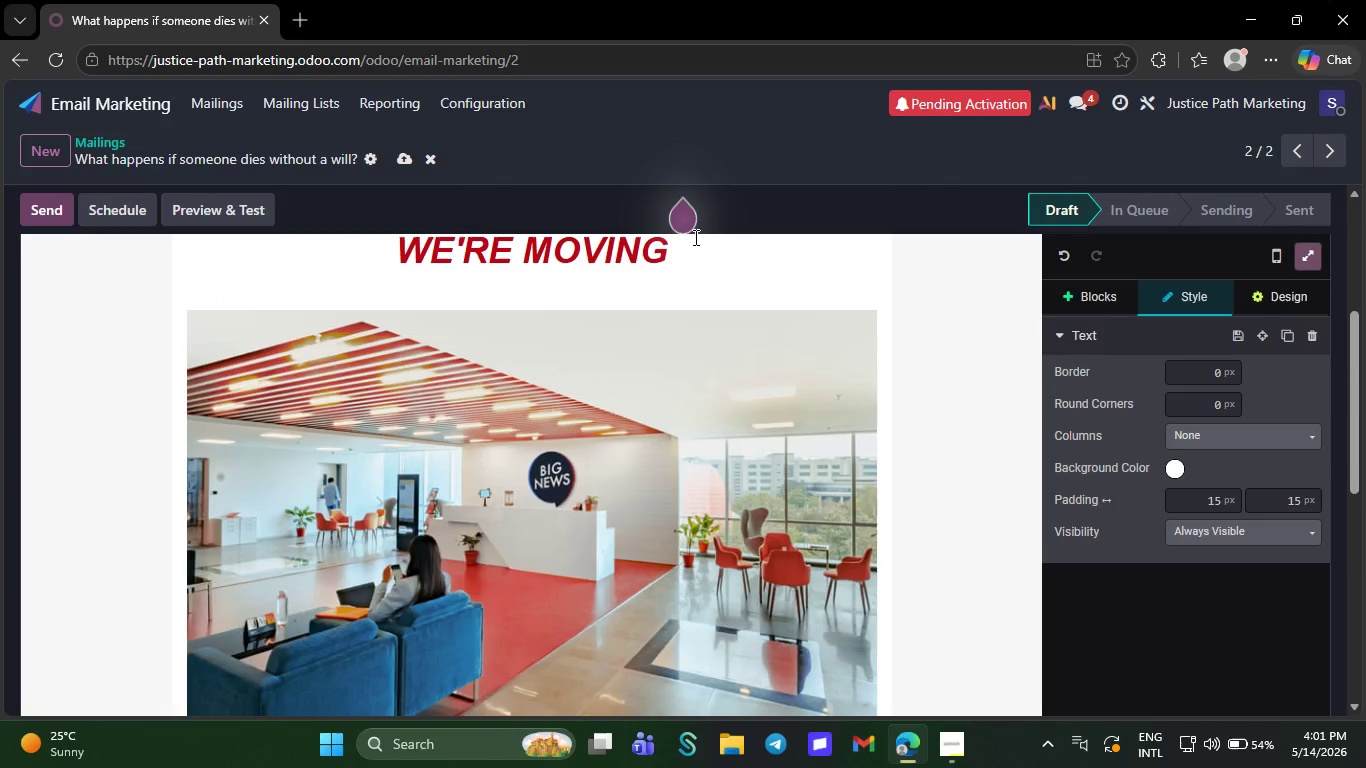 
wait(6.28)
 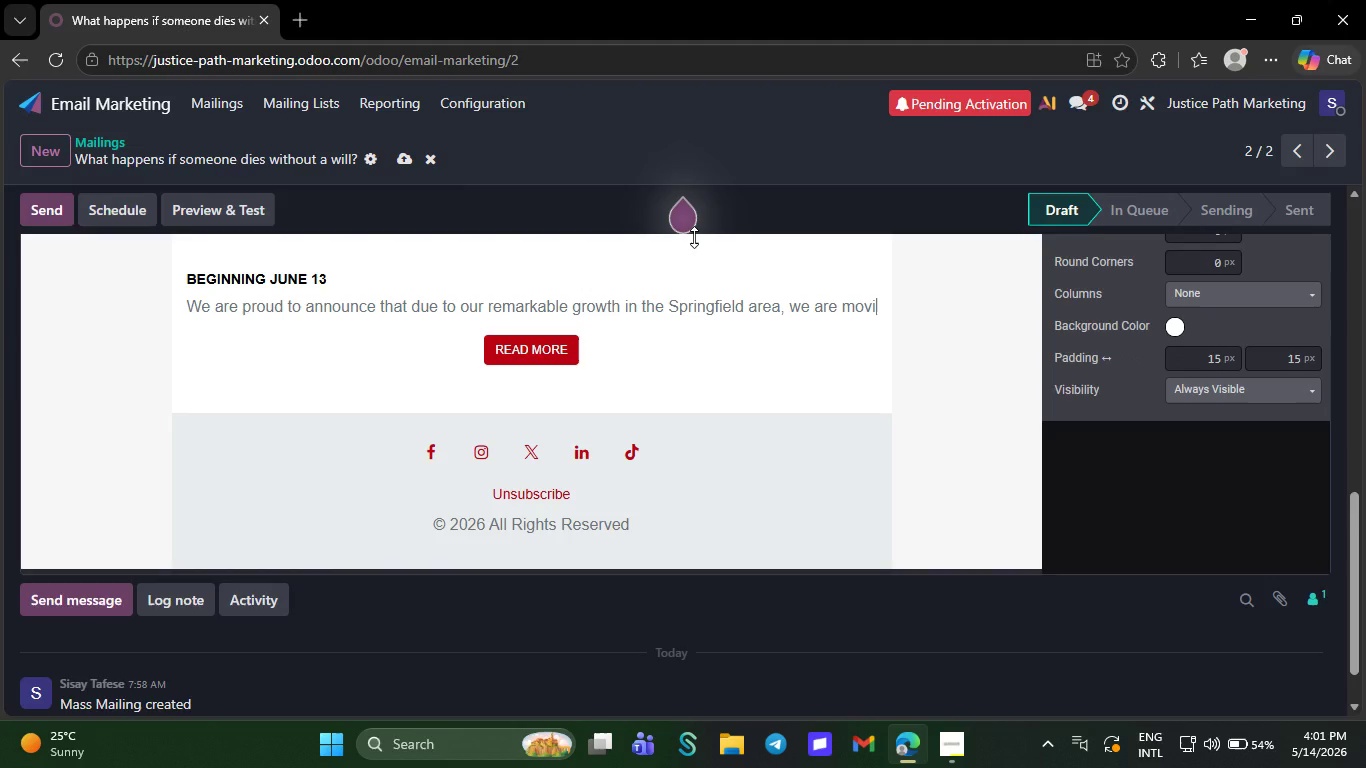 
left_click([682, 427])
 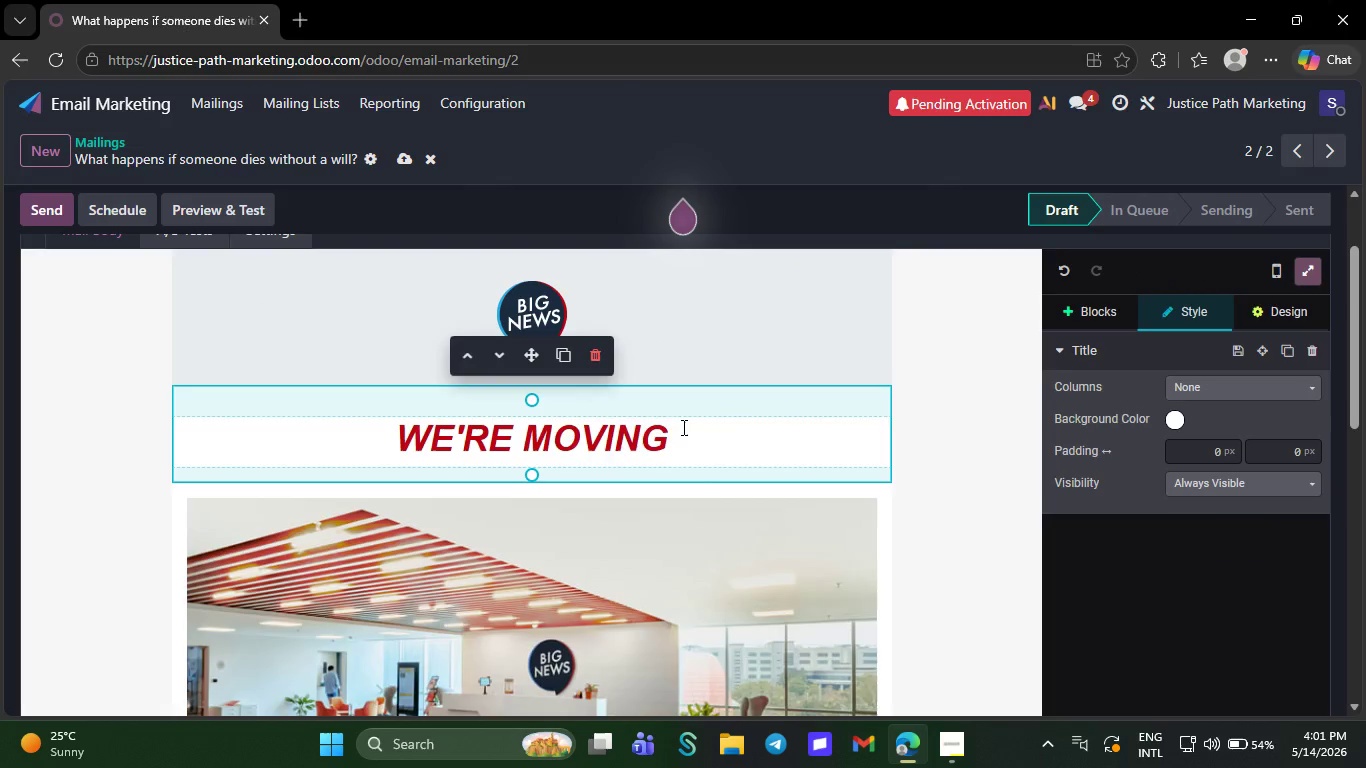 
key(Backspace)
key(Backspace)
key(Backspace)
key(Backspace)
key(Backspace)
key(Backspace)
key(Backspace)
key(Backspace)
key(Backspace)
key(Backspace)
key(Backspace)
key(Backspace)
type(Understanding the risks of dying )
 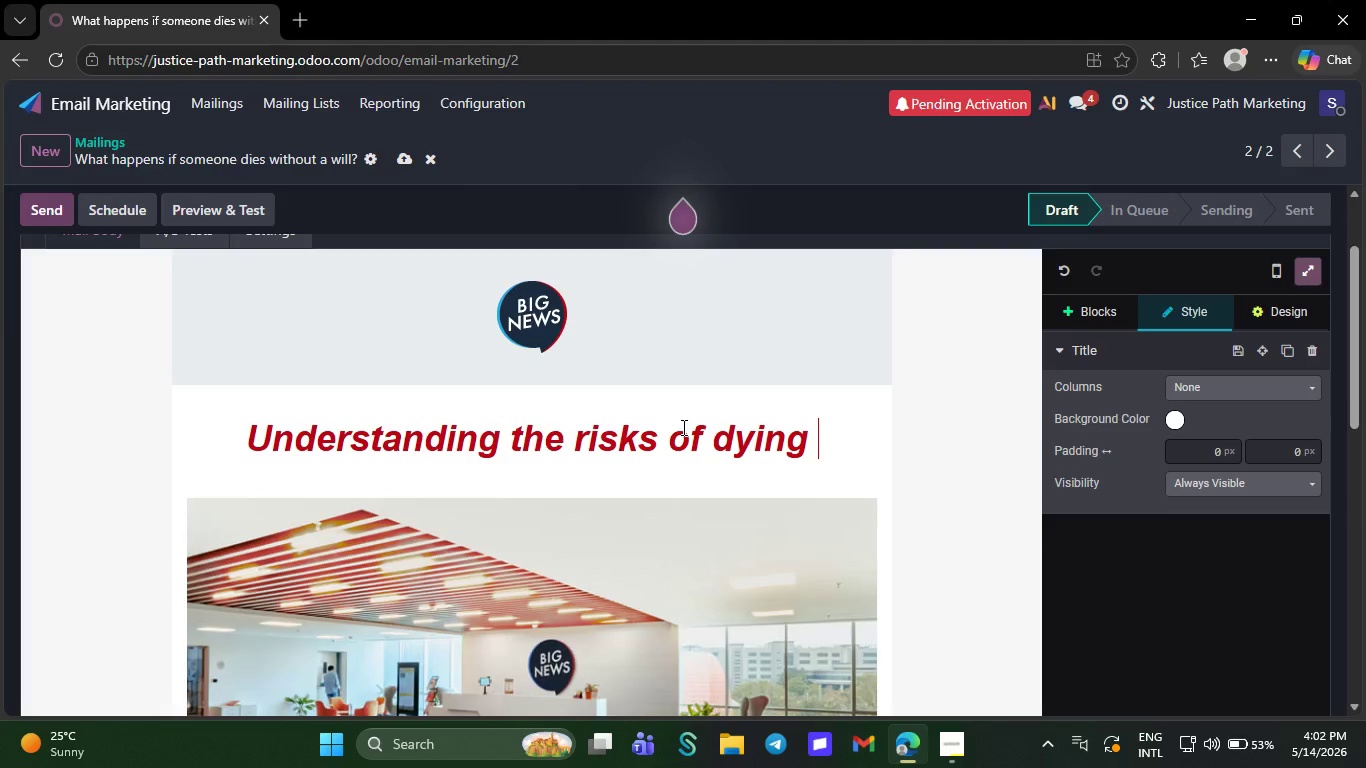 
type(intes)
 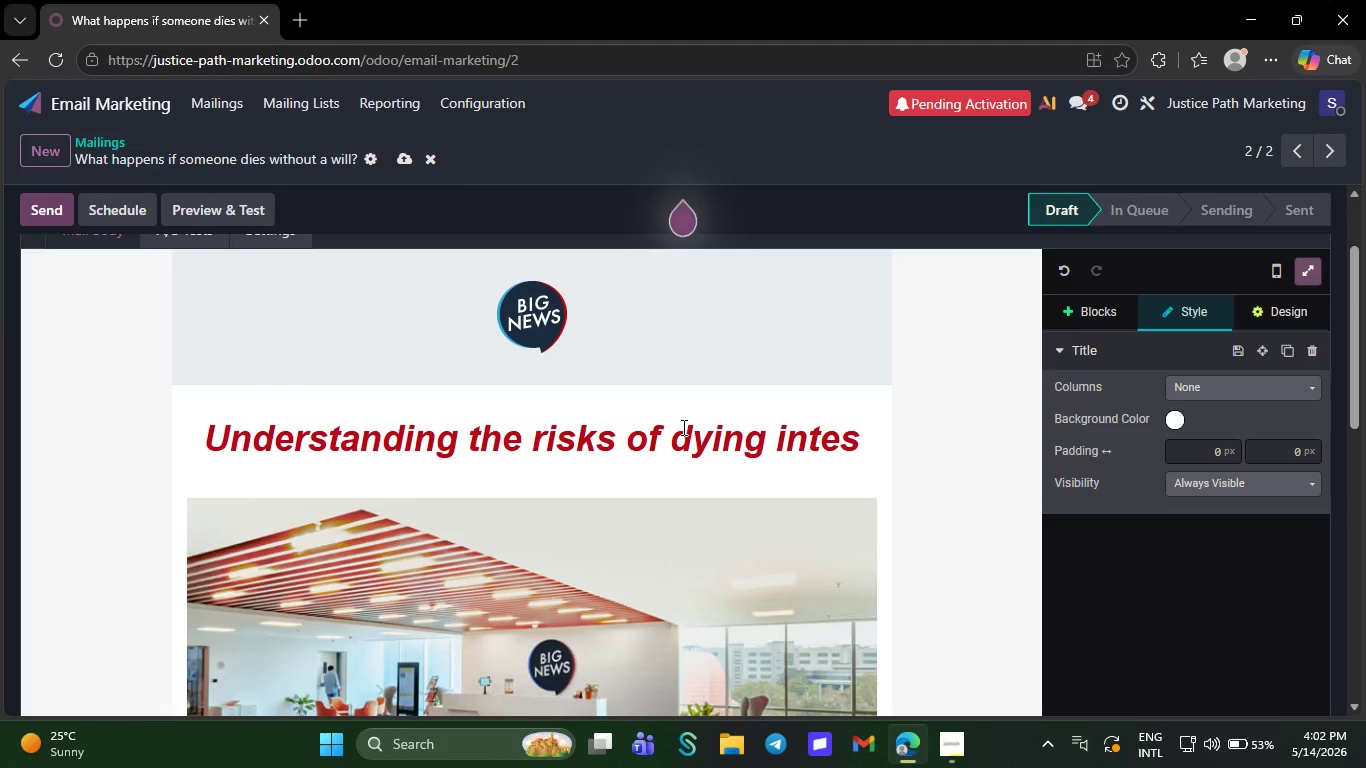 
wait(9.95)
 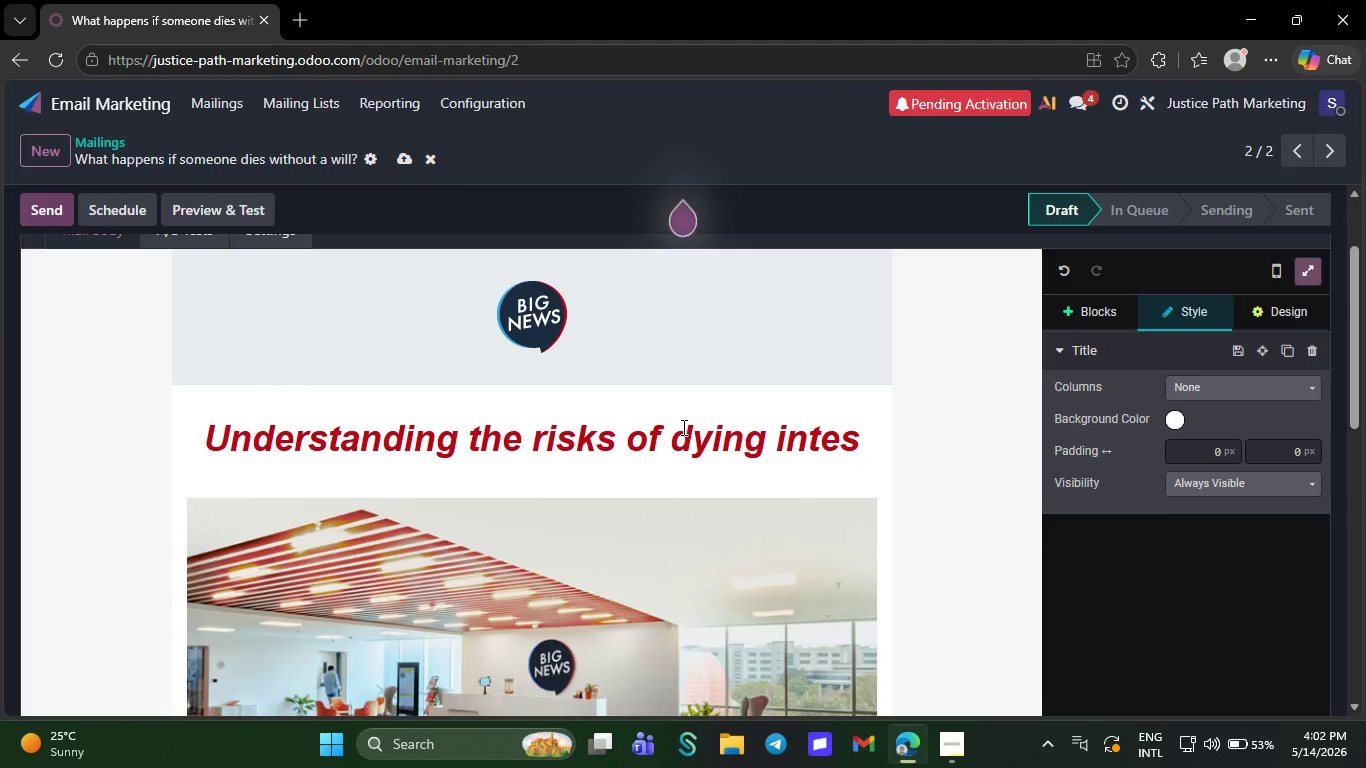 
type(tate and why planning ahead )
 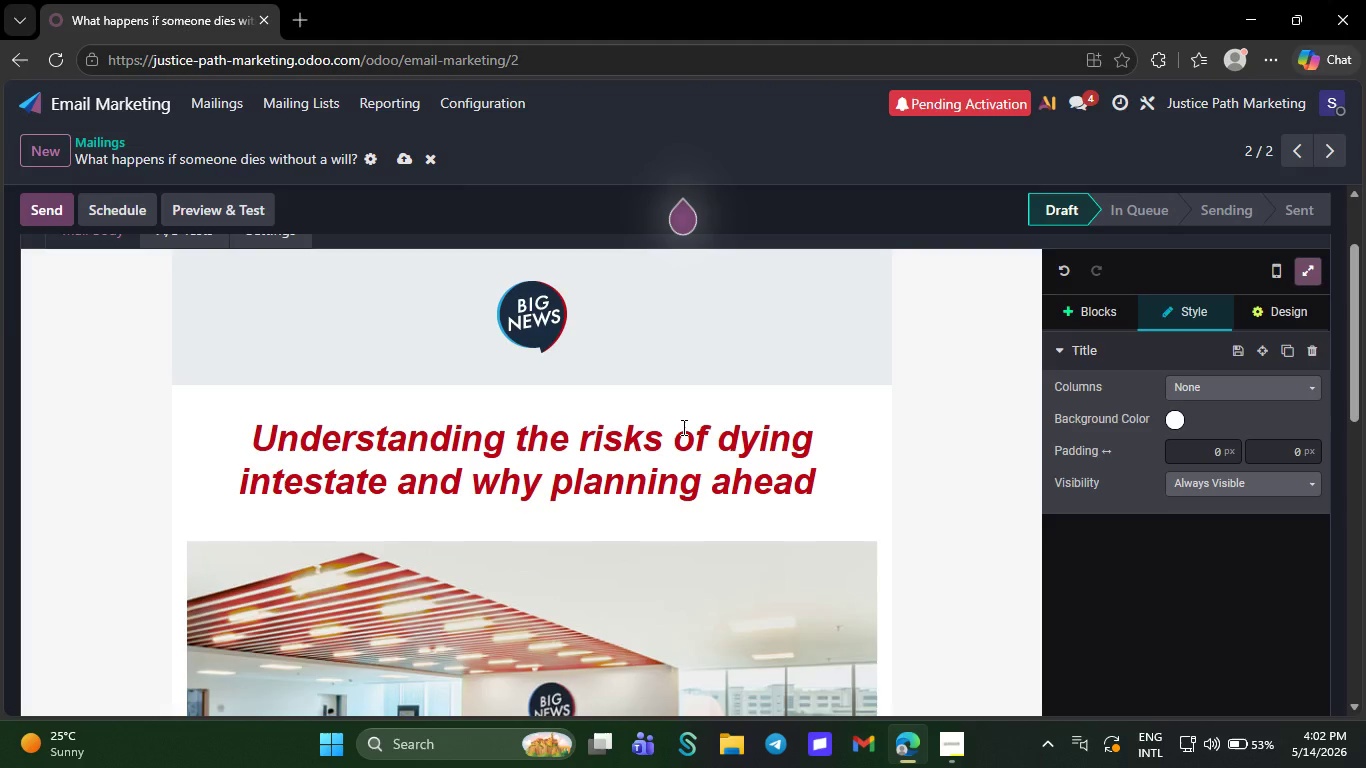 
wait(6.58)
 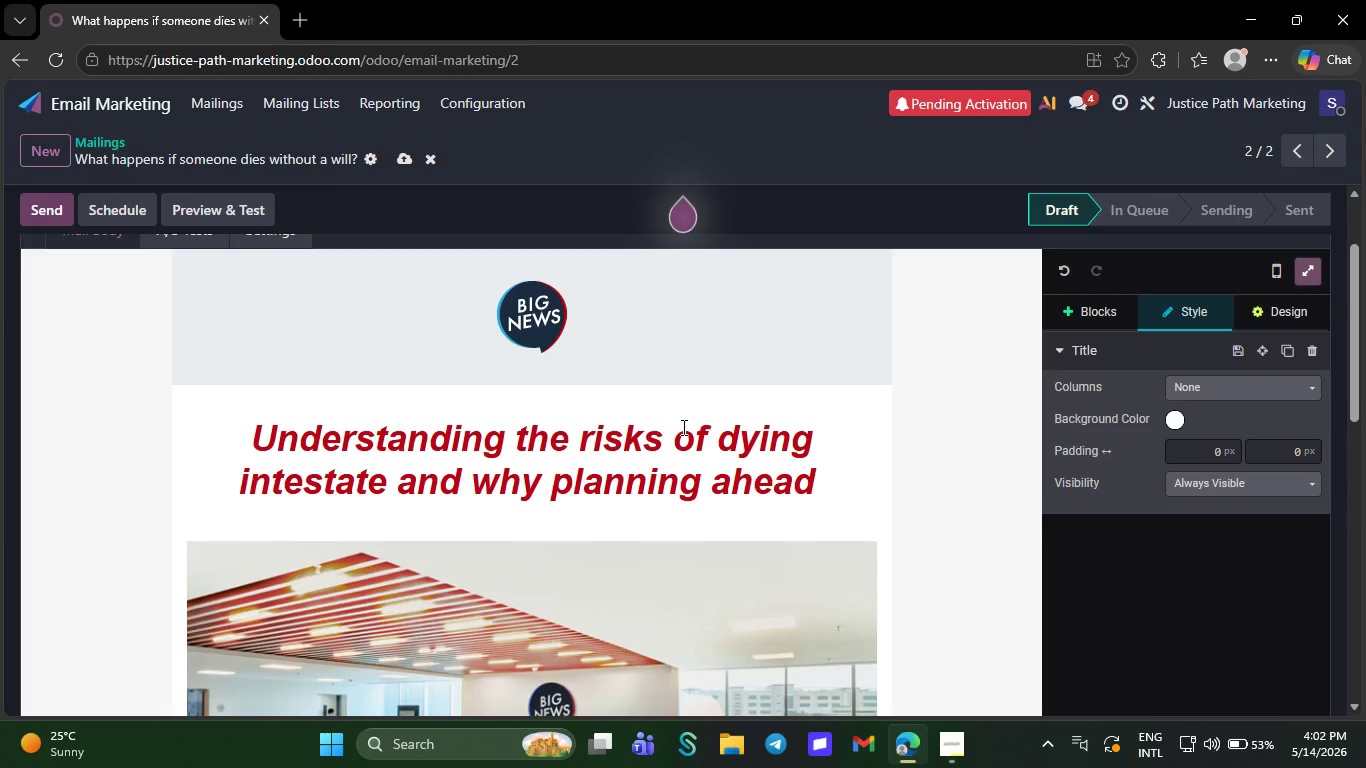 
type(matters)
 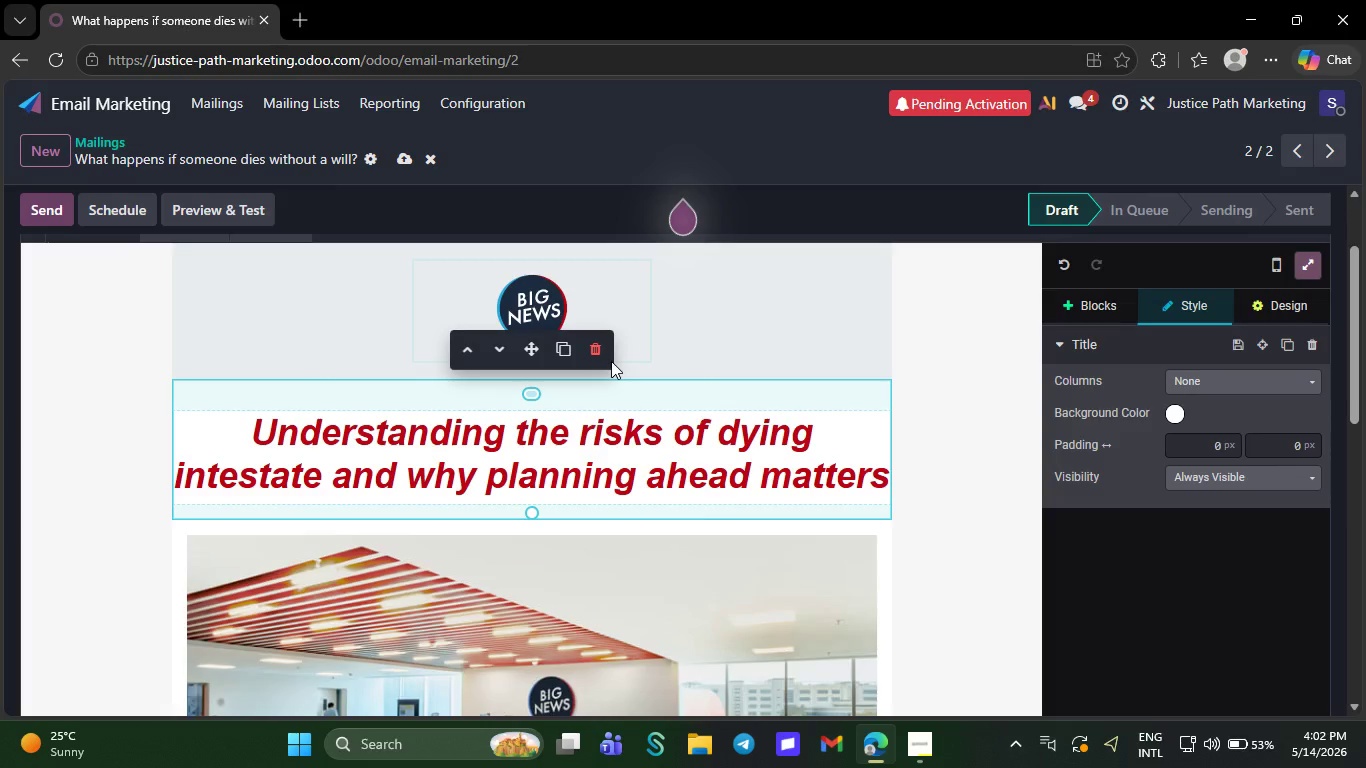 
left_click([680, 356])
 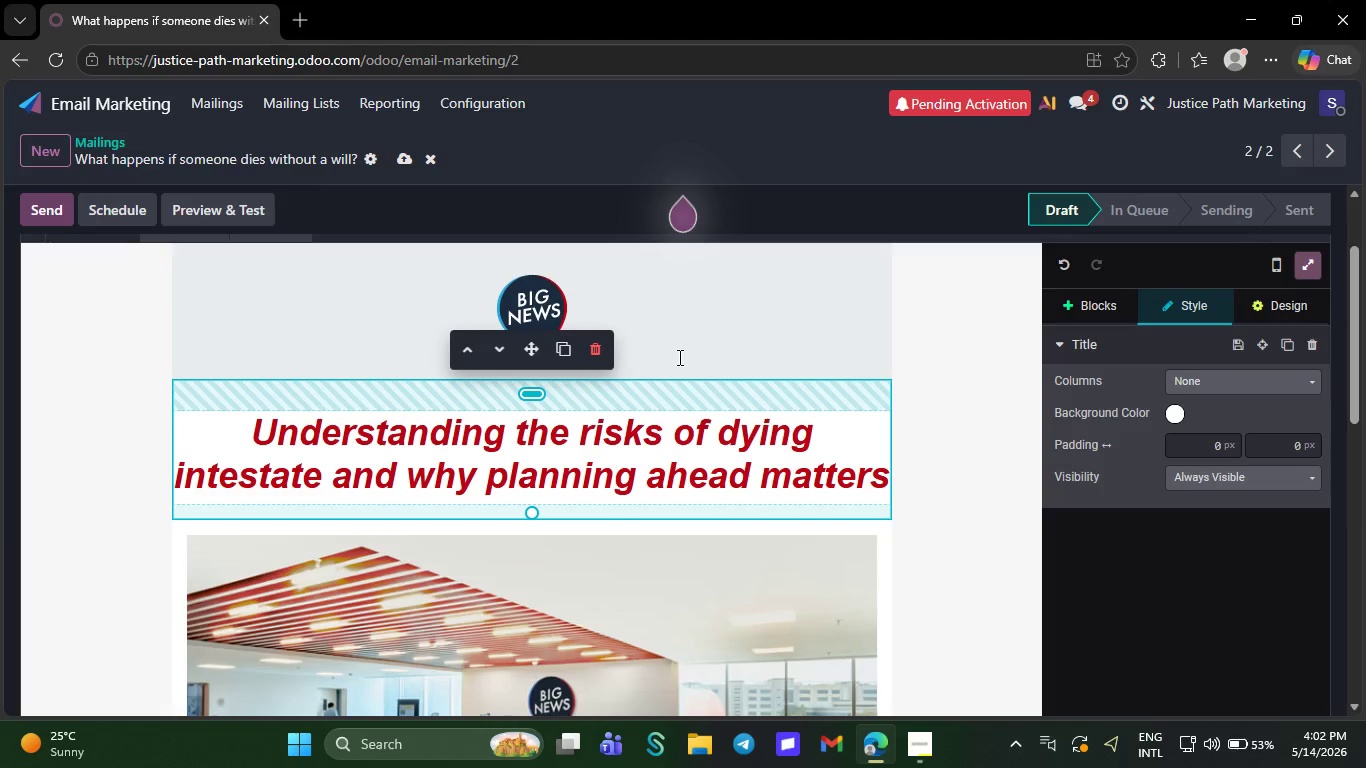 
left_click([578, 396])
 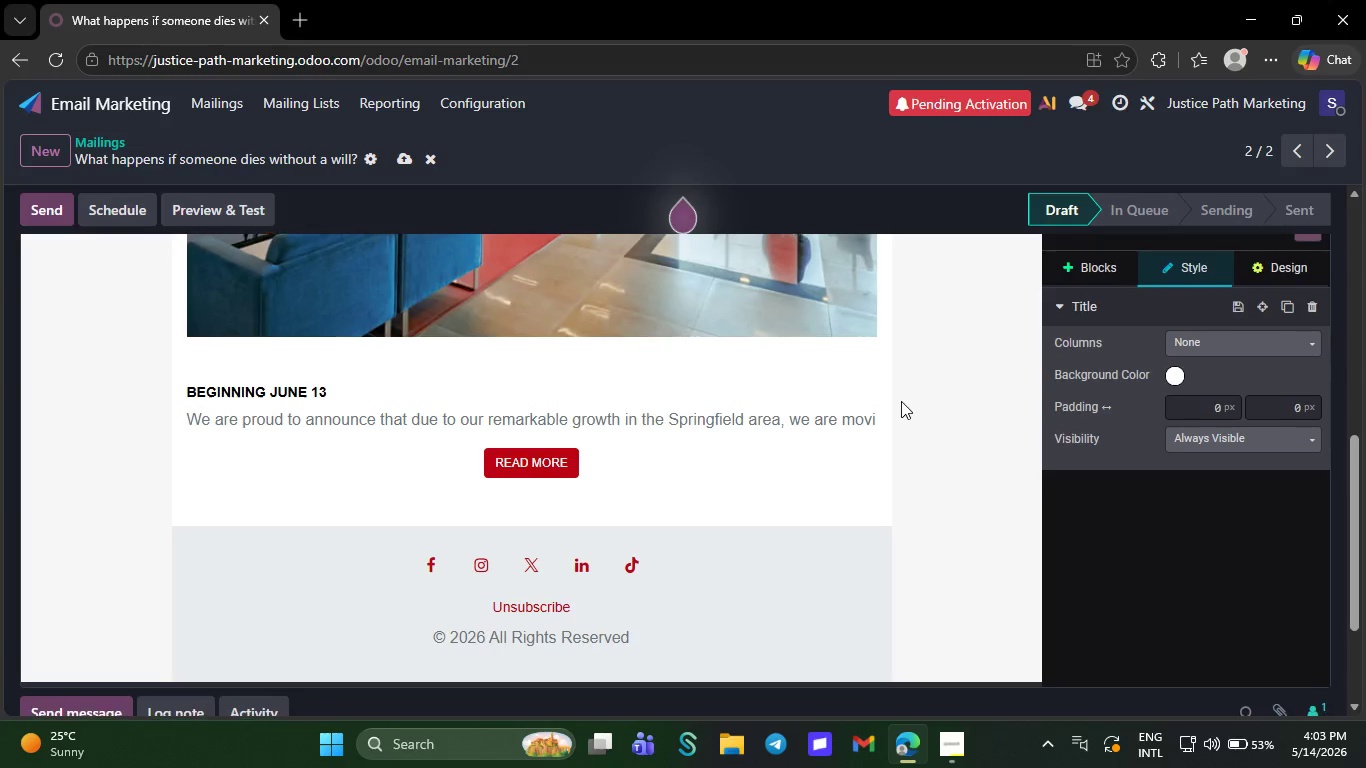 
wait(6.33)
 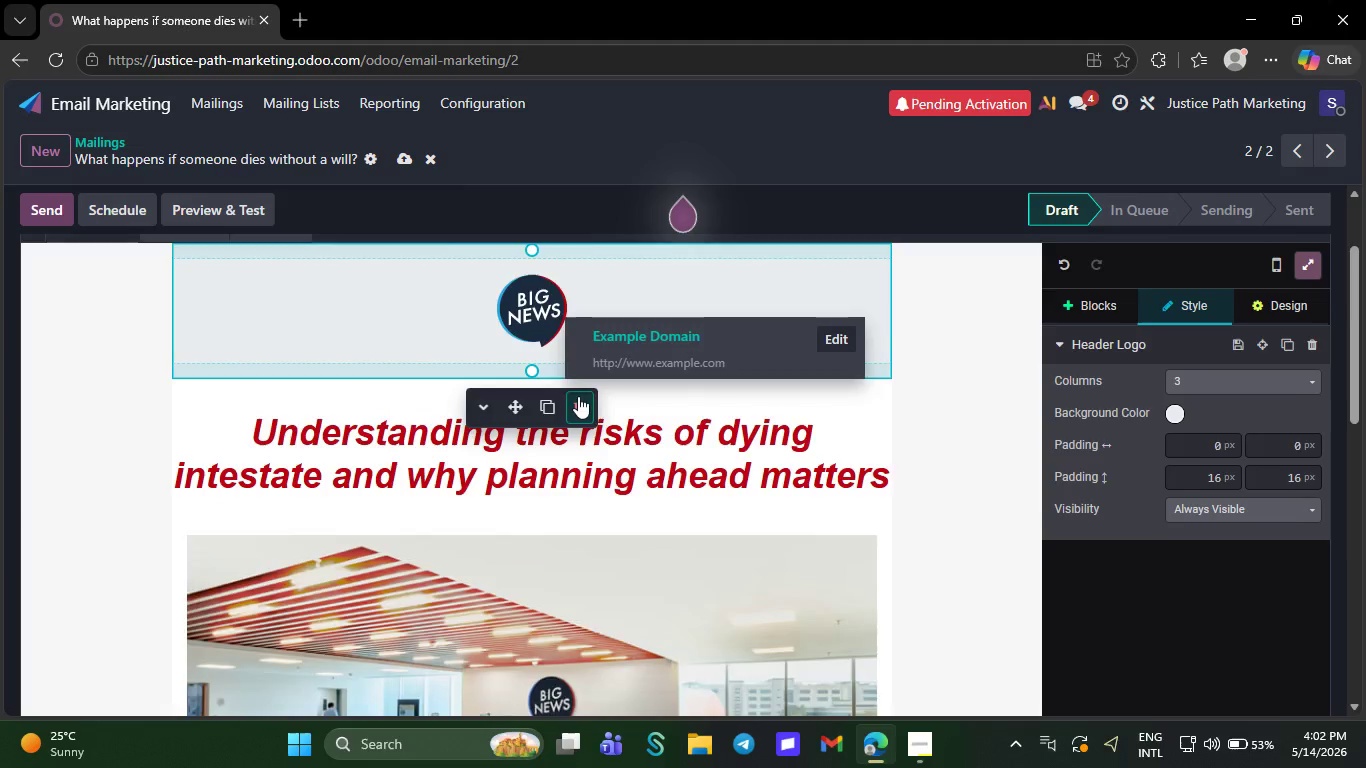 
left_click([871, 420])
 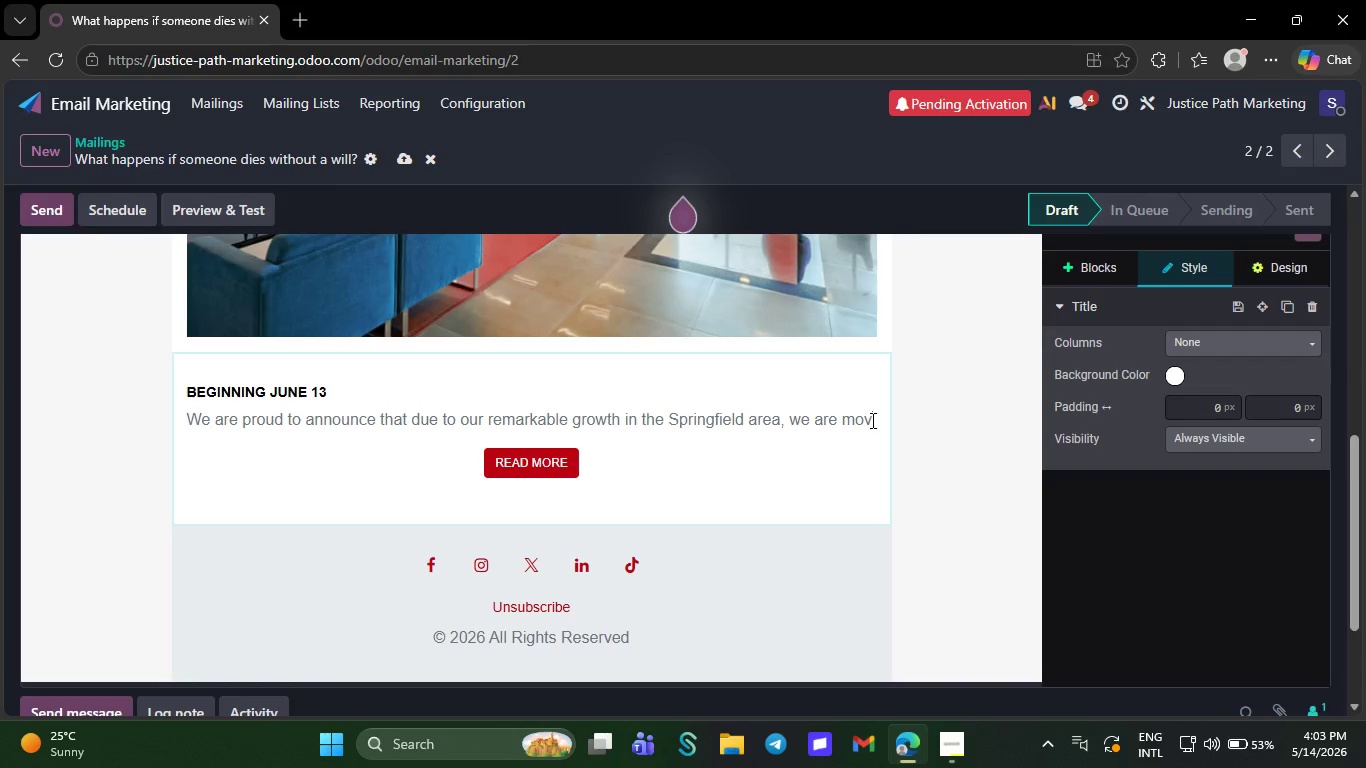 
key(ArrowRight)
 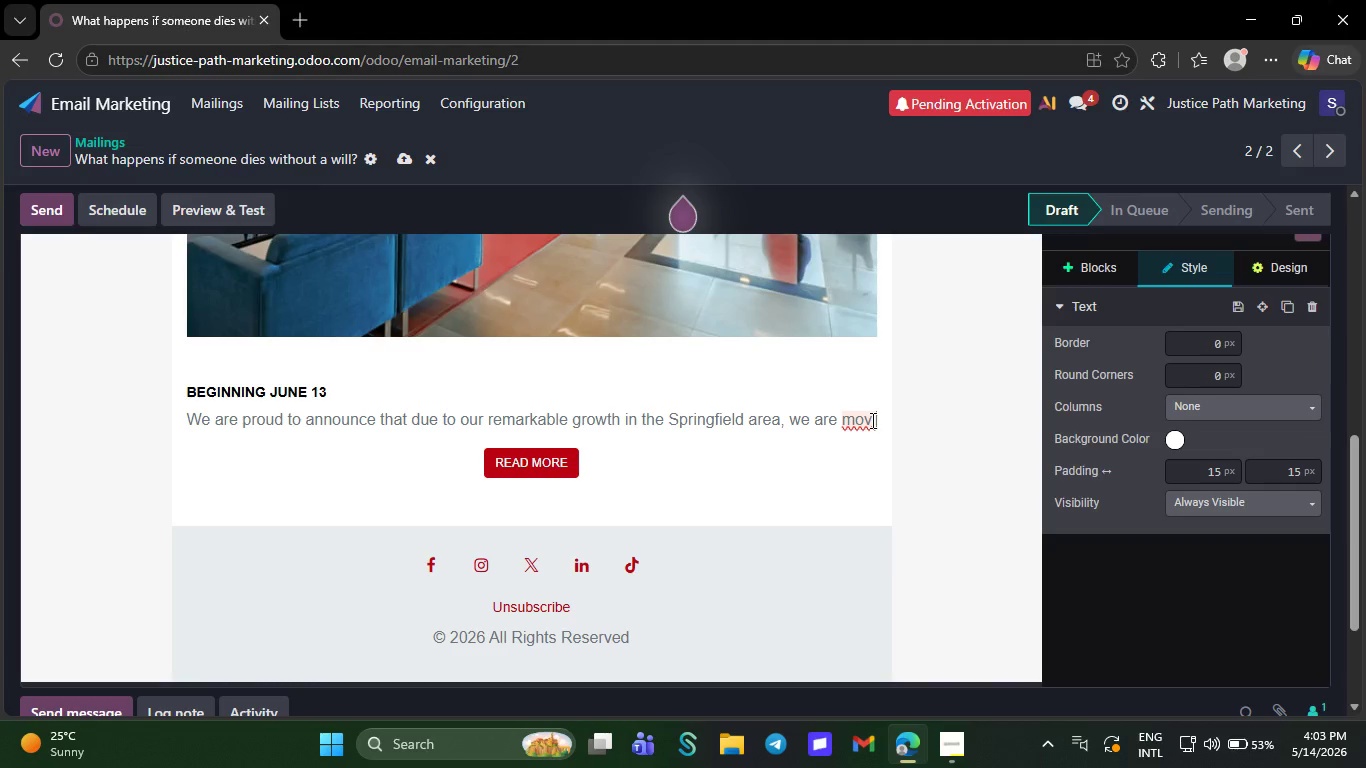 
key(Backspace)
 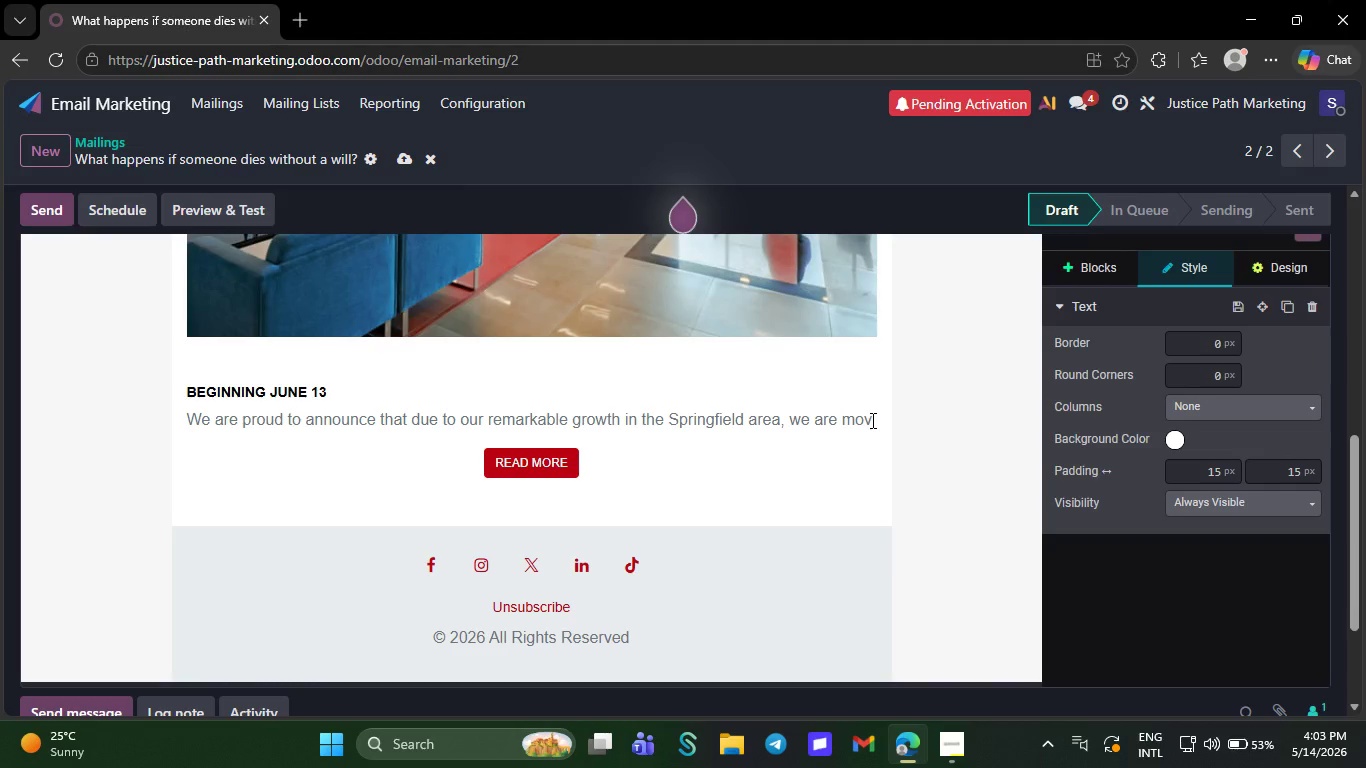 
key(Backspace)
 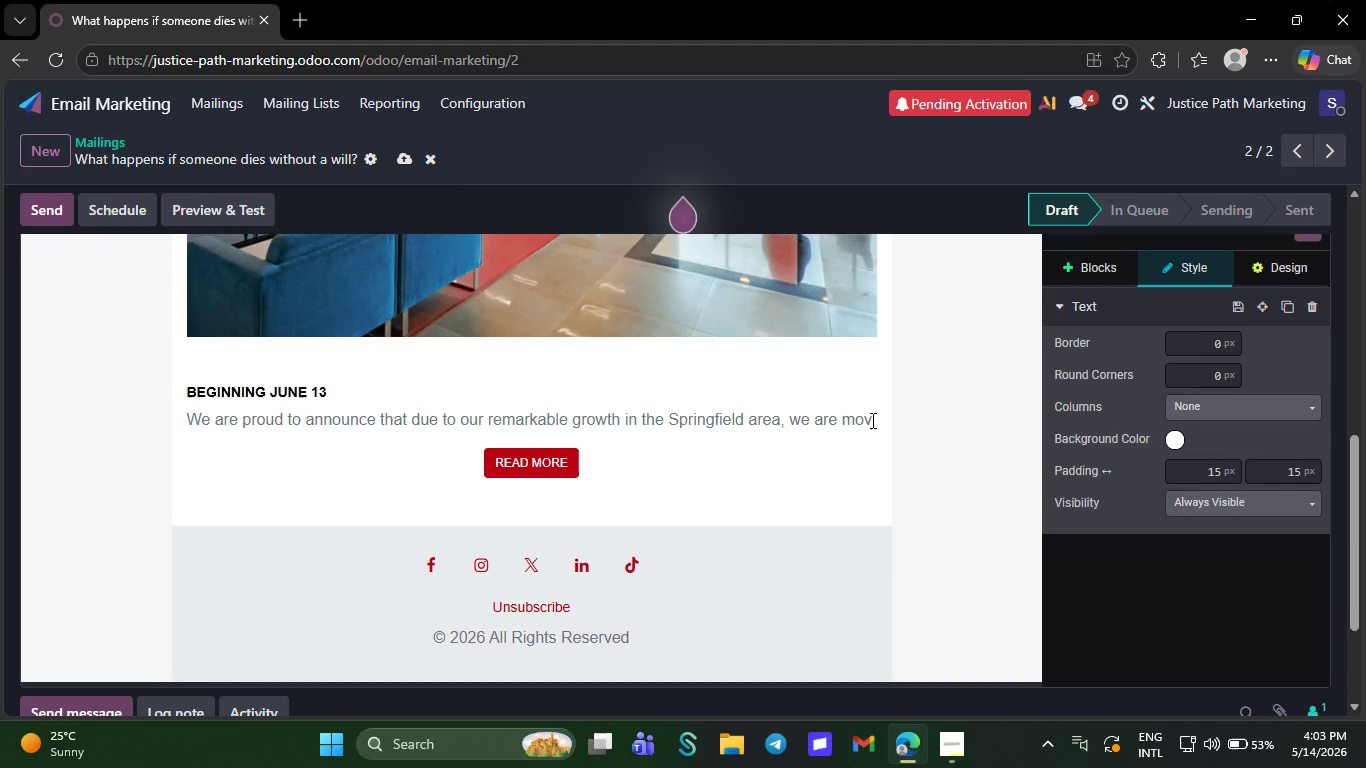 
key(Backspace)
 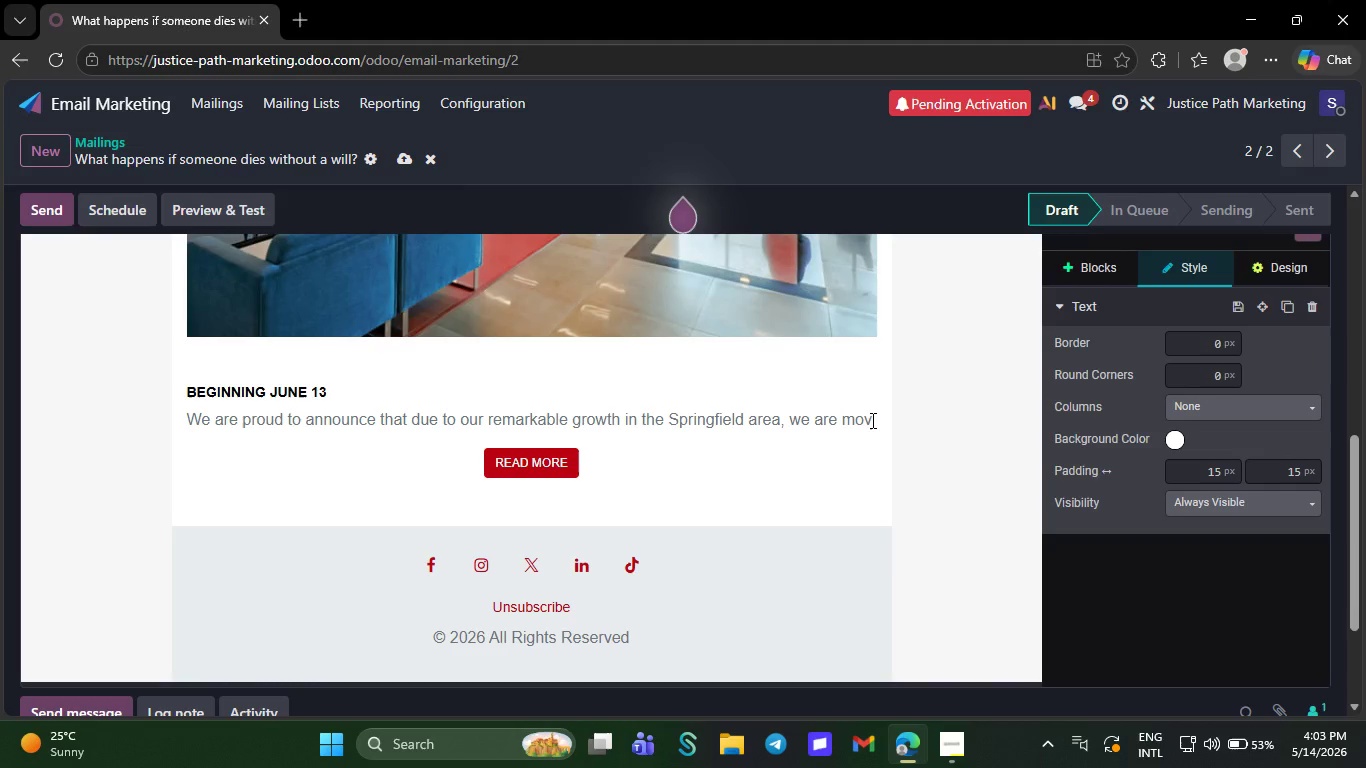 
key(Backspace)
 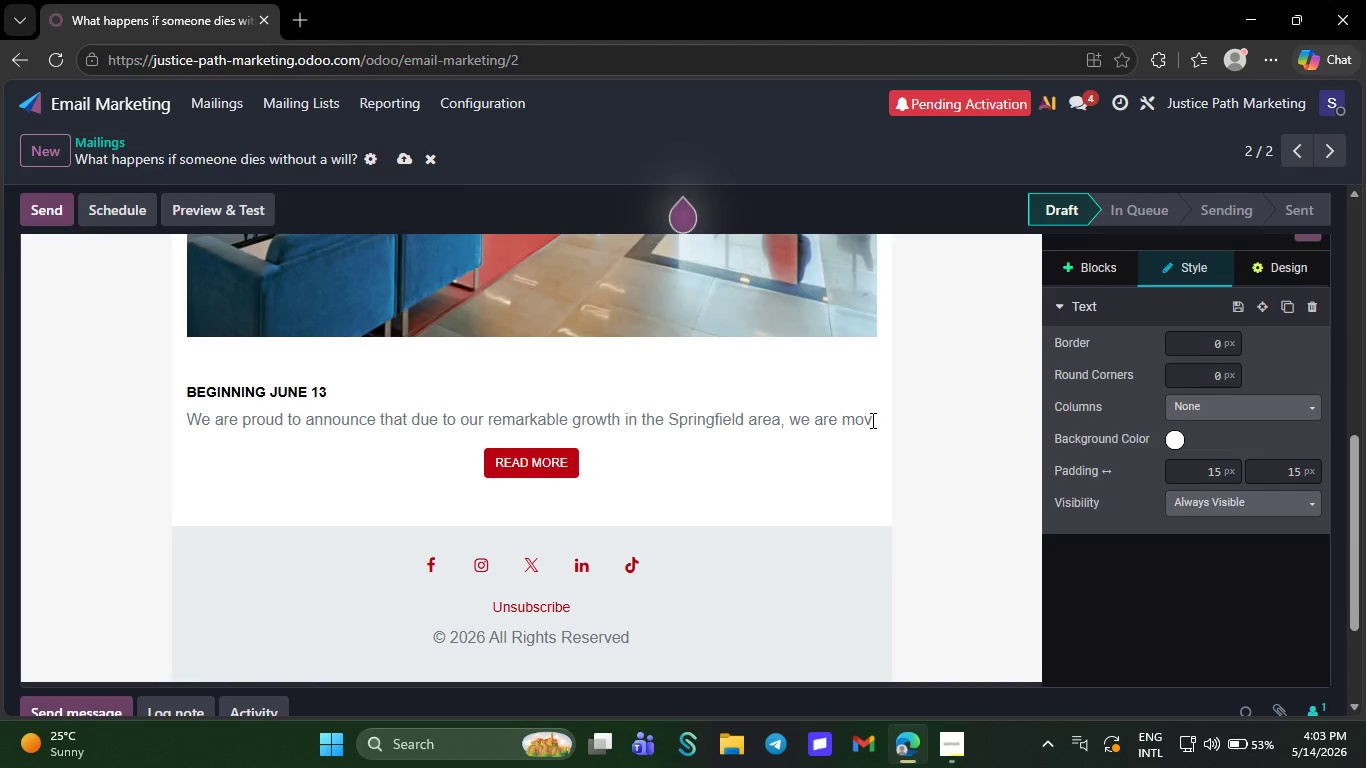 
key(Backspace)
 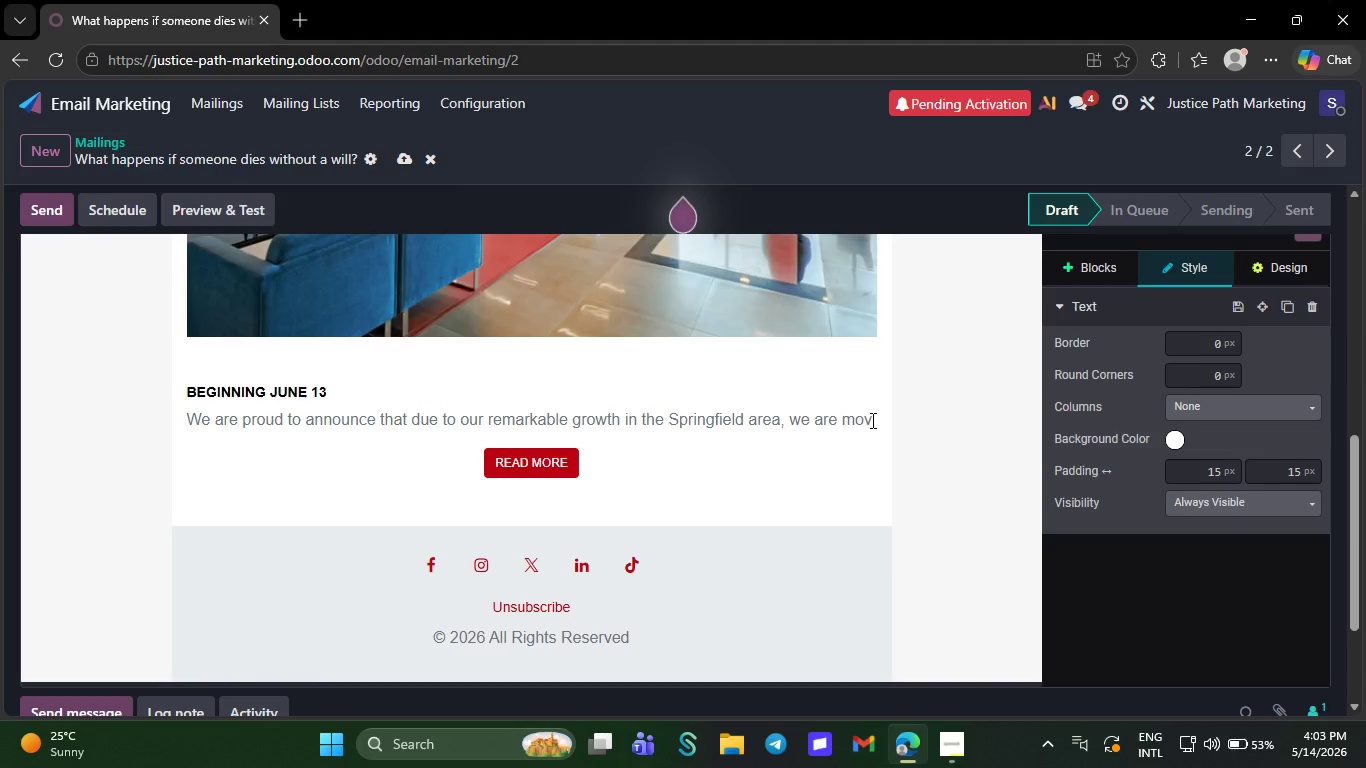 
key(Backspace)
 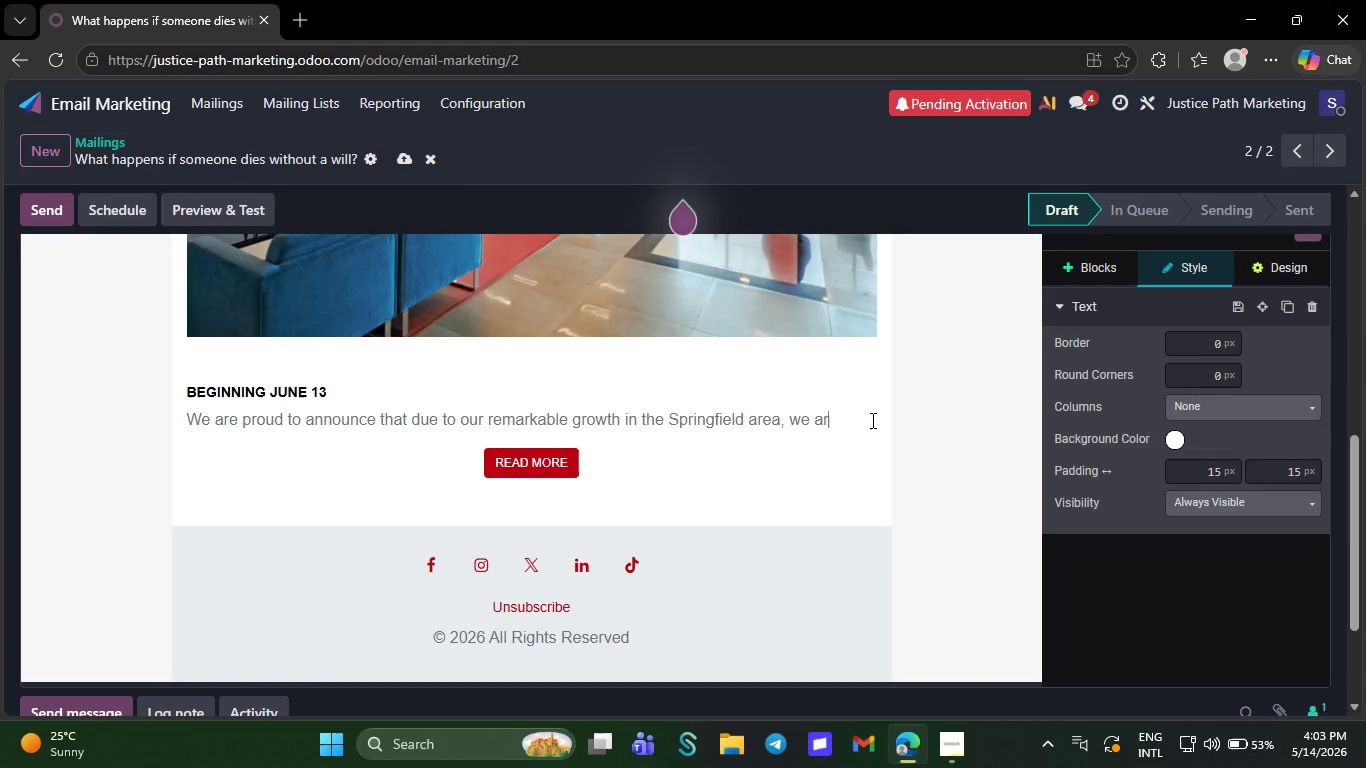 
key(Backspace)
 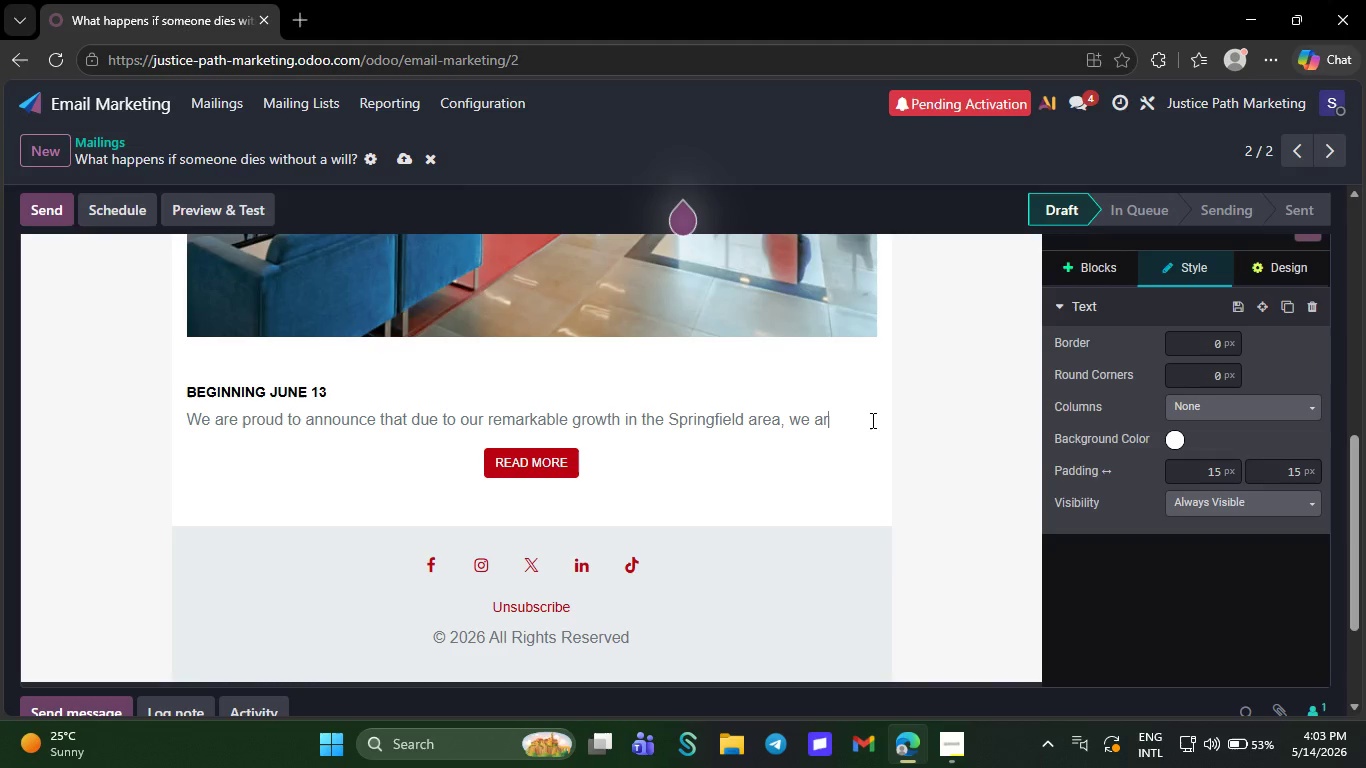 
key(Backspace)
 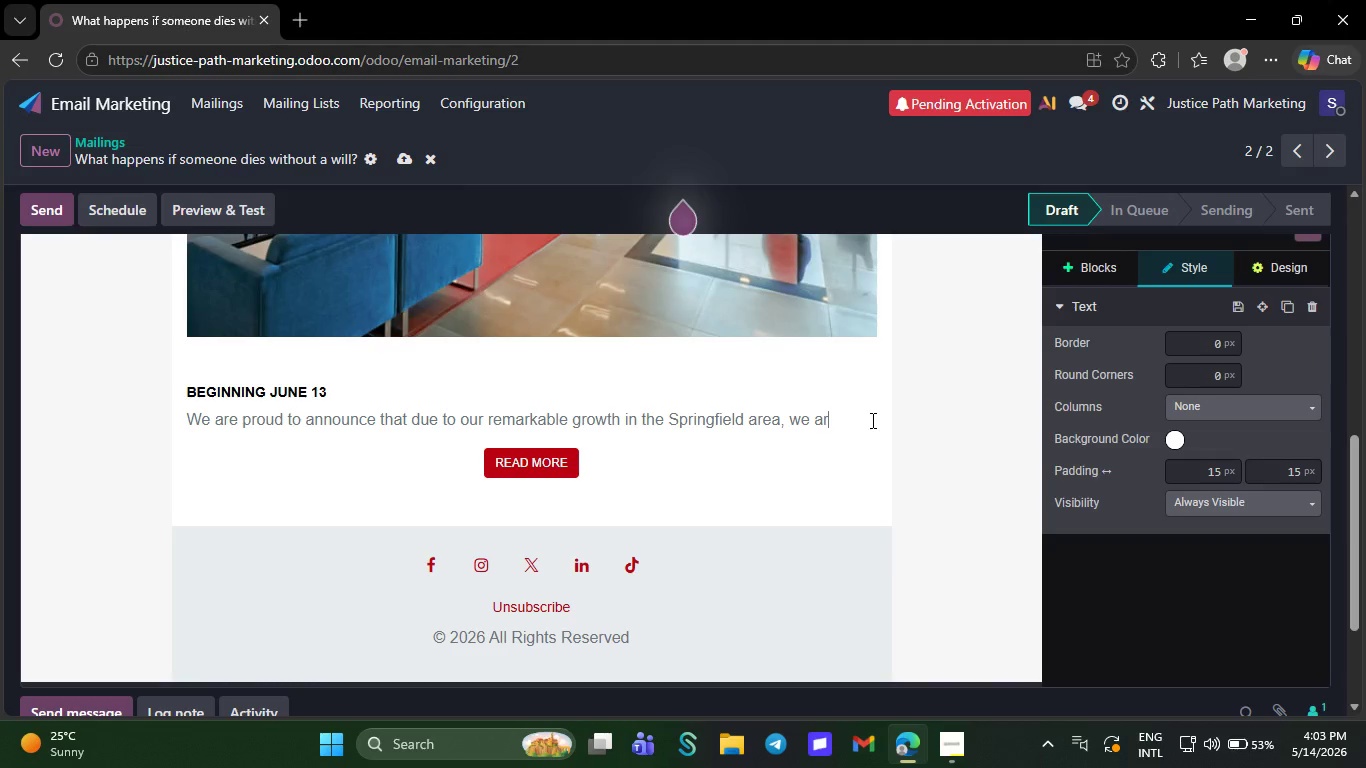 
key(Backspace)
 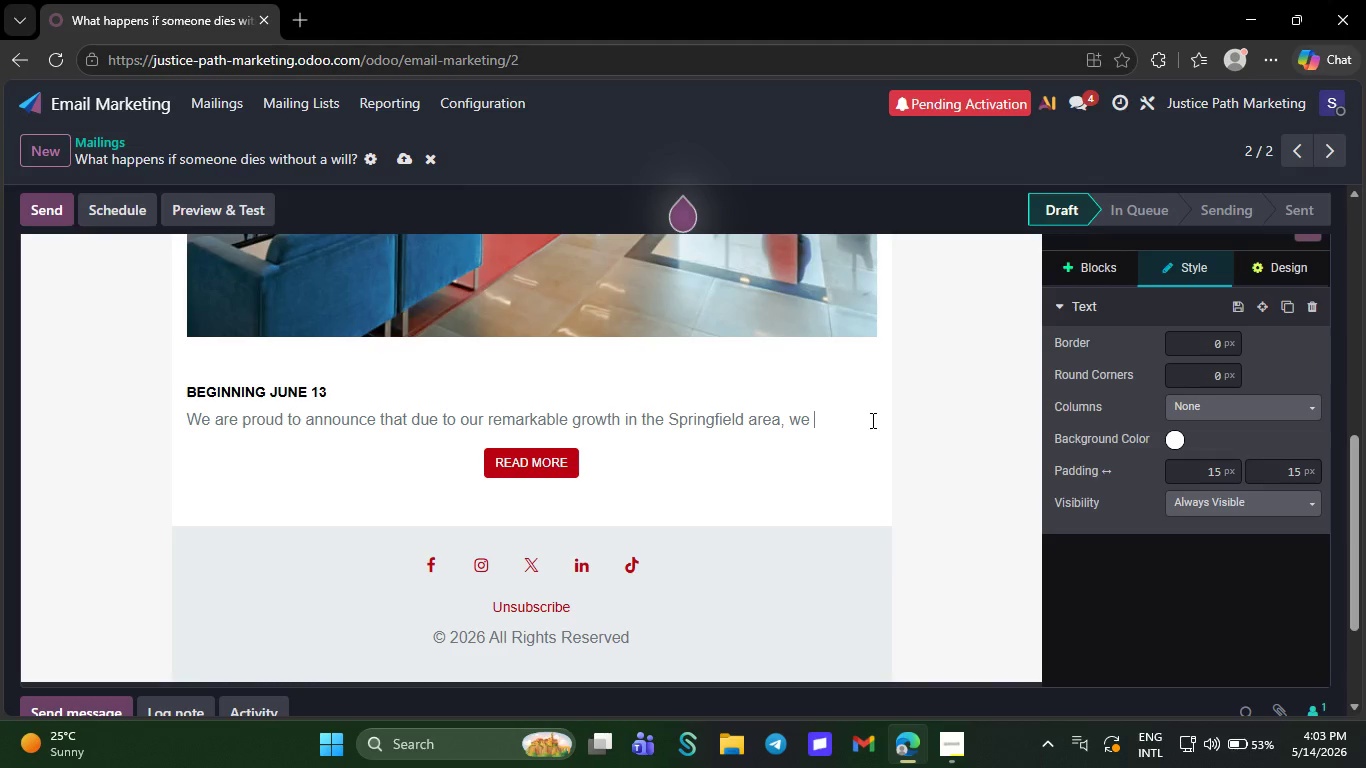 
key(Backspace)
 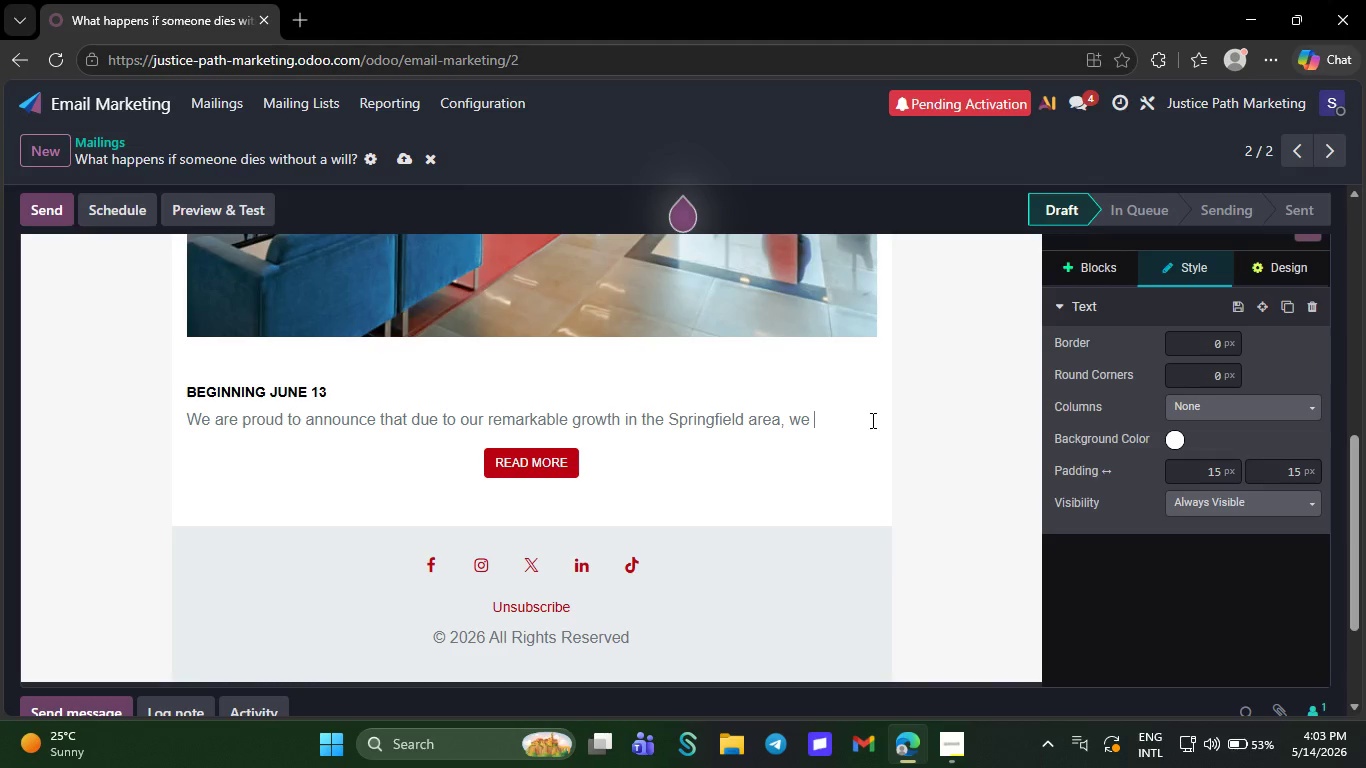 
key(Backspace)
 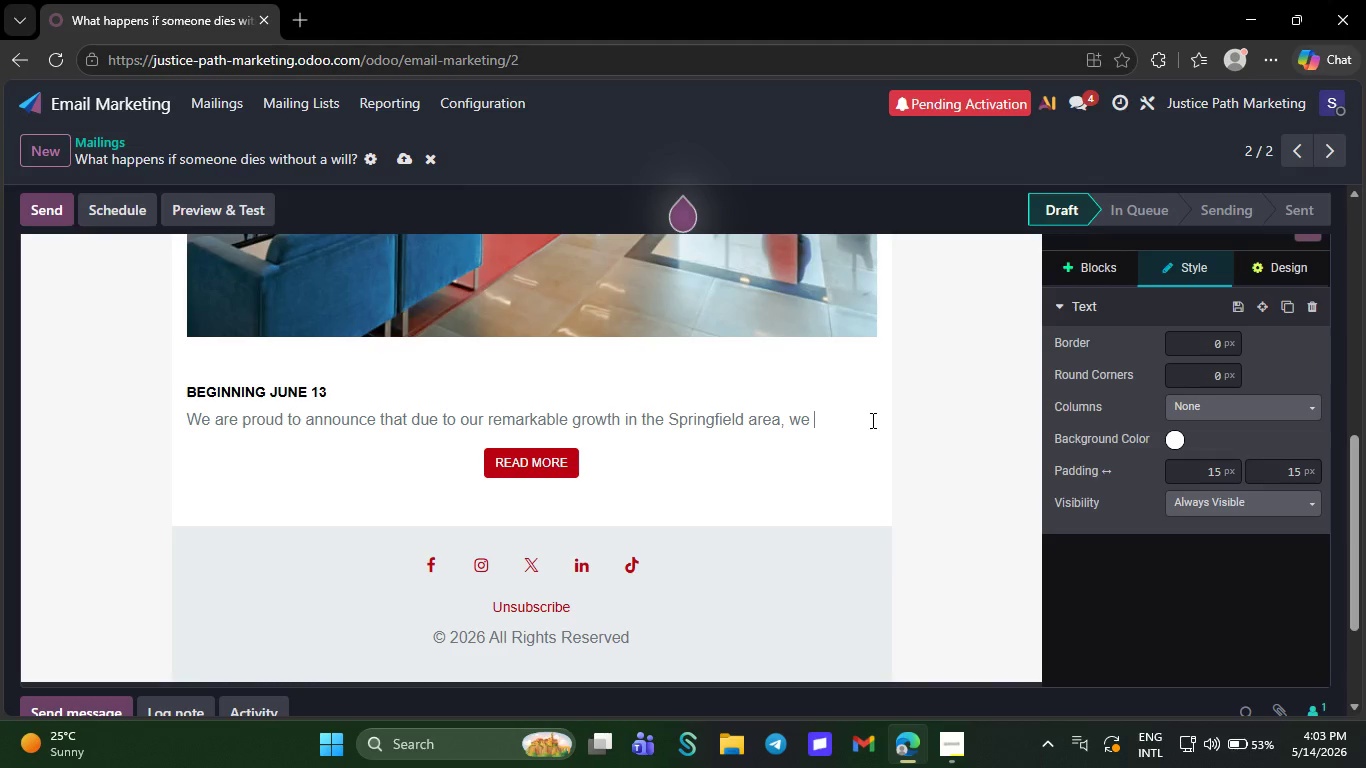 
hold_key(key=Backspace, duration=0.33)
 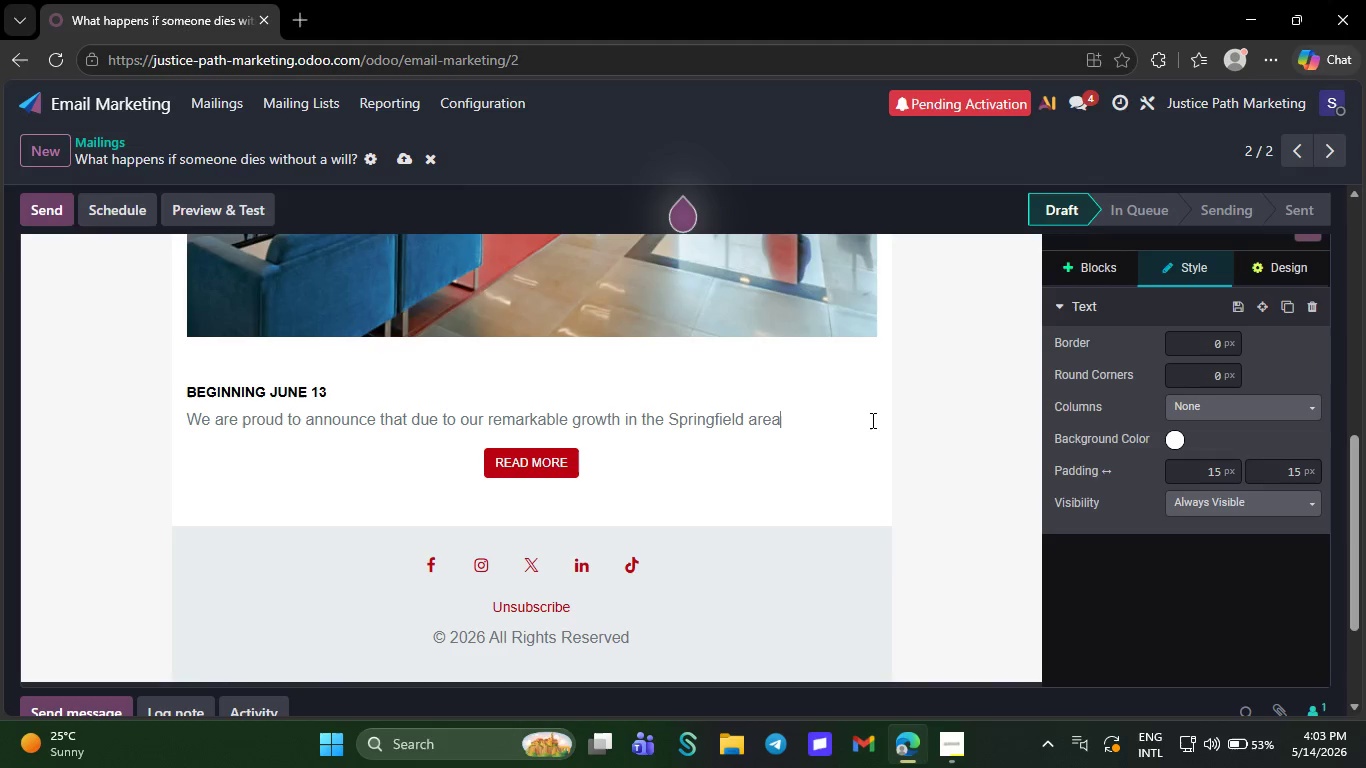 
key(Backspace)
 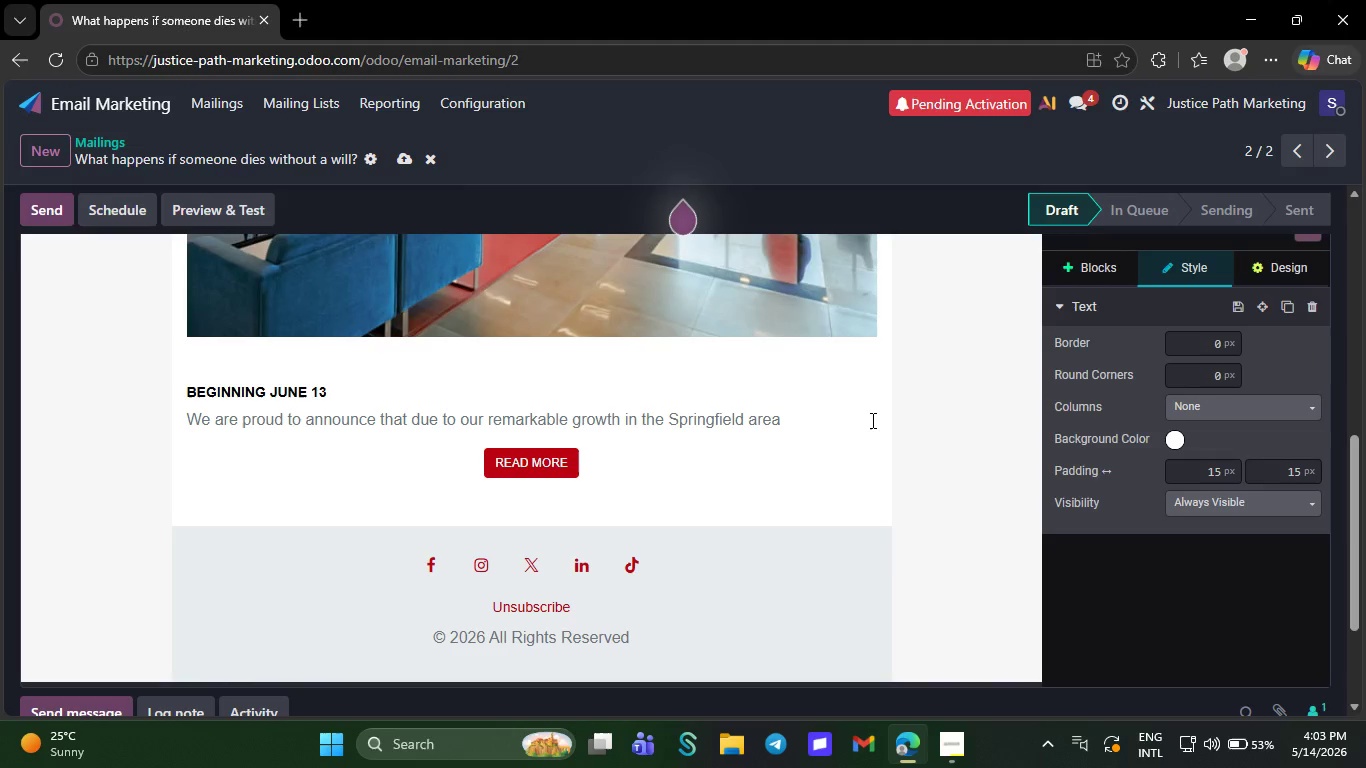 
key(Backspace)
 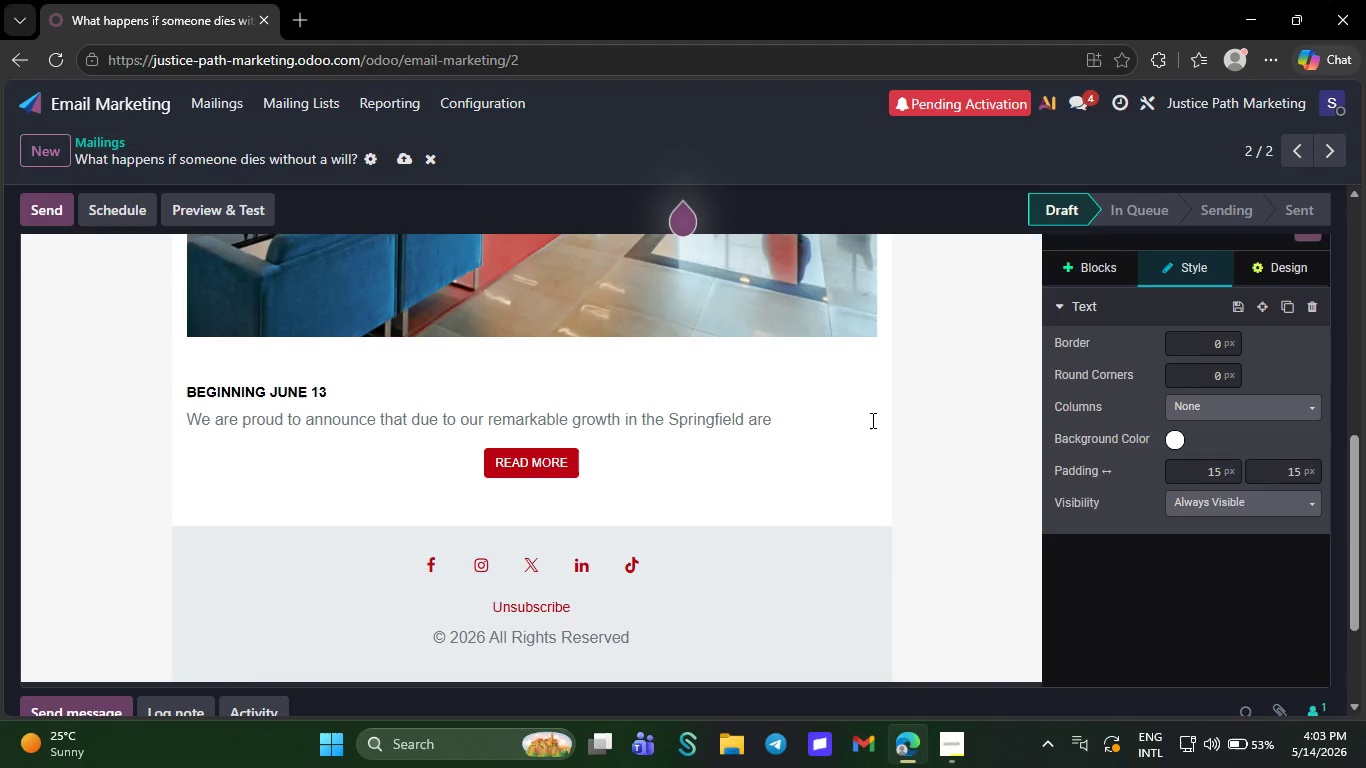 
key(Backspace)
 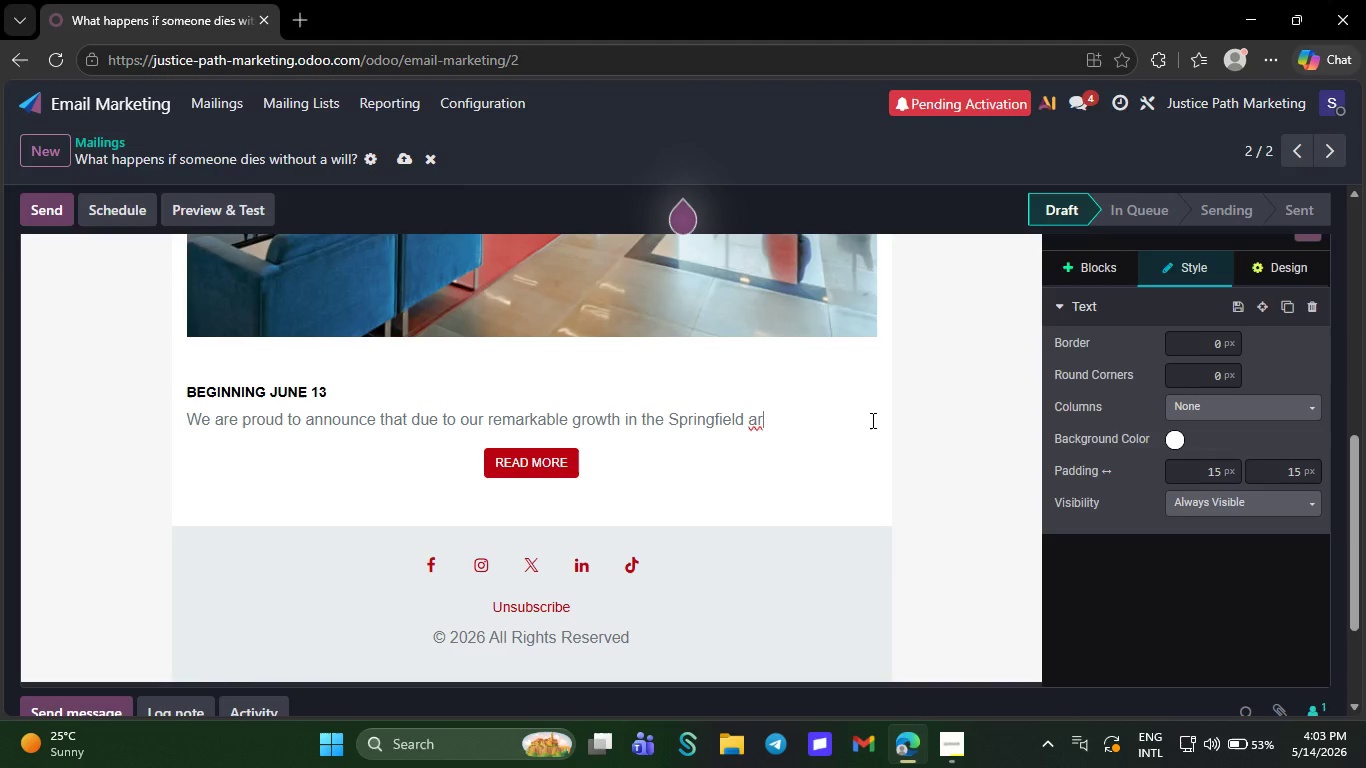 
key(Backspace)
 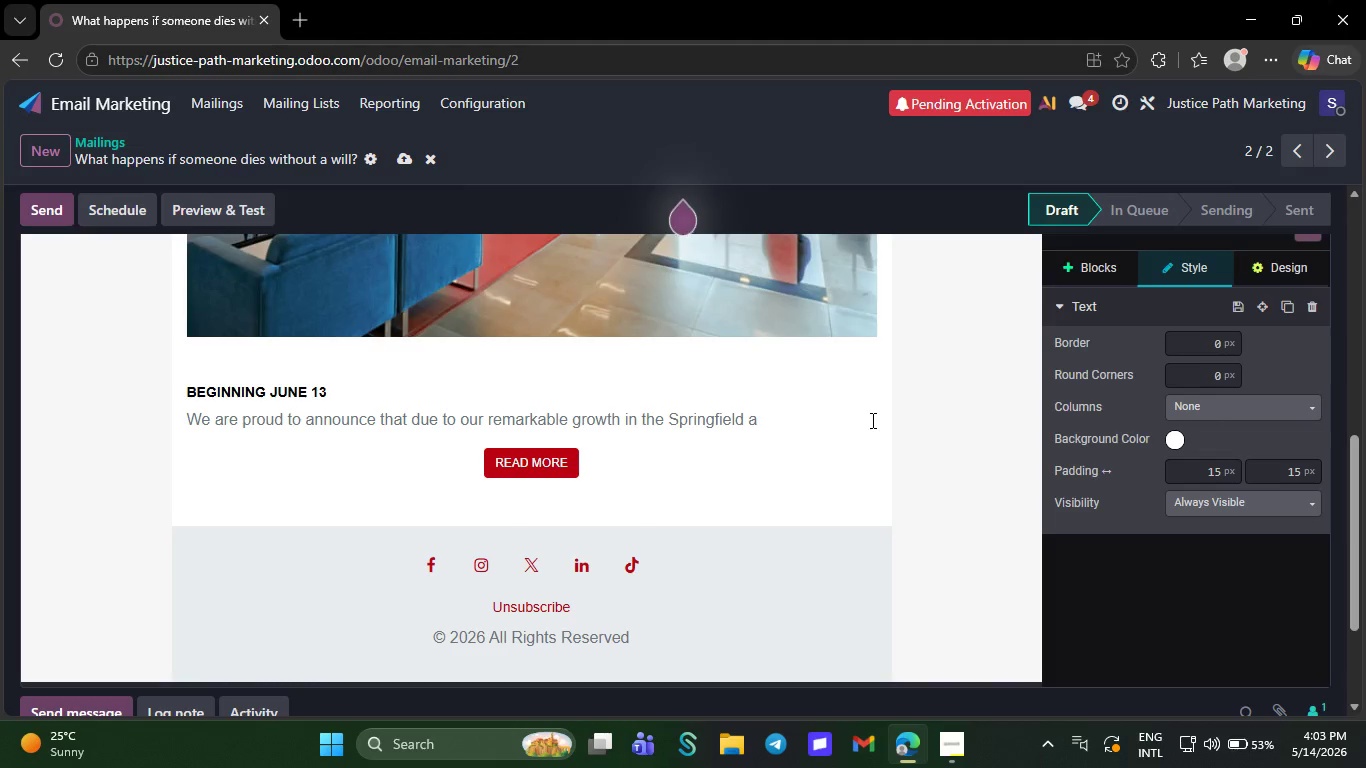 
key(Backspace)
 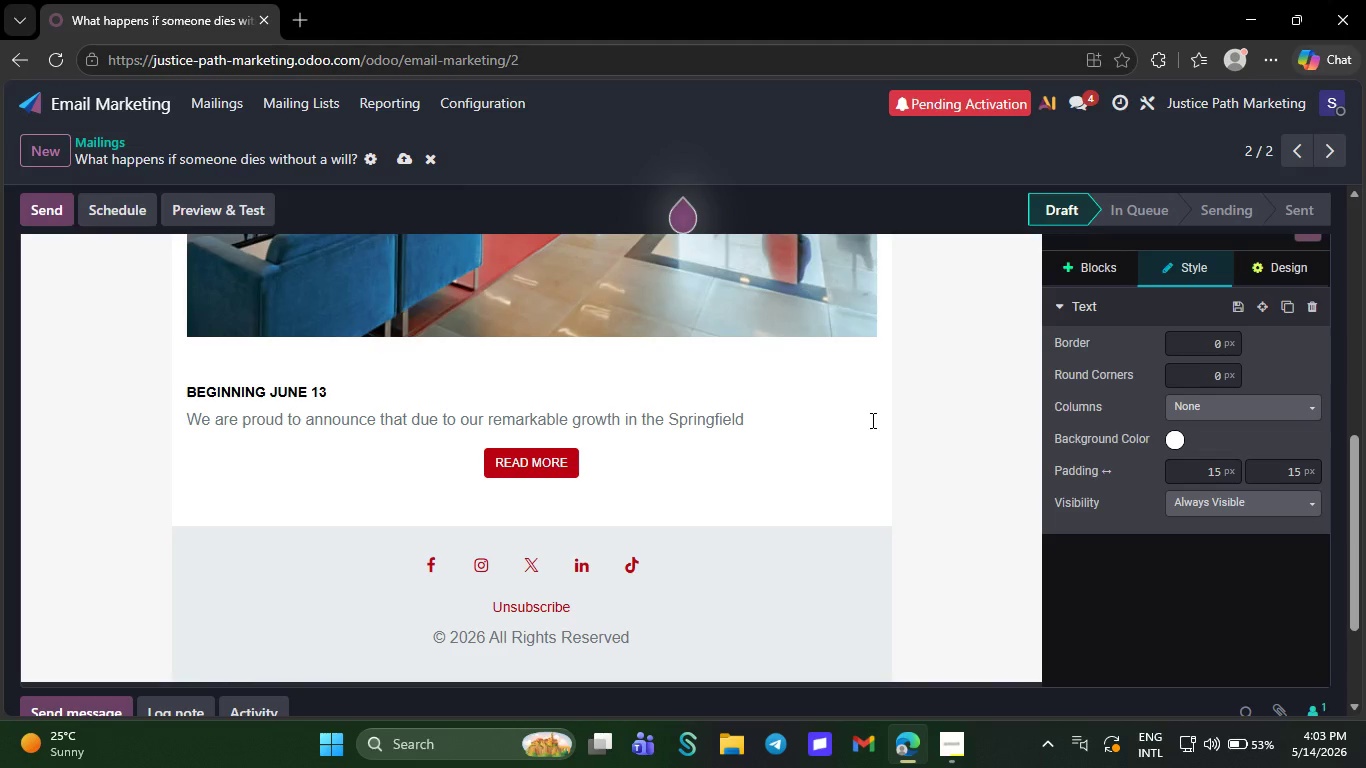 
key(Backspace)
 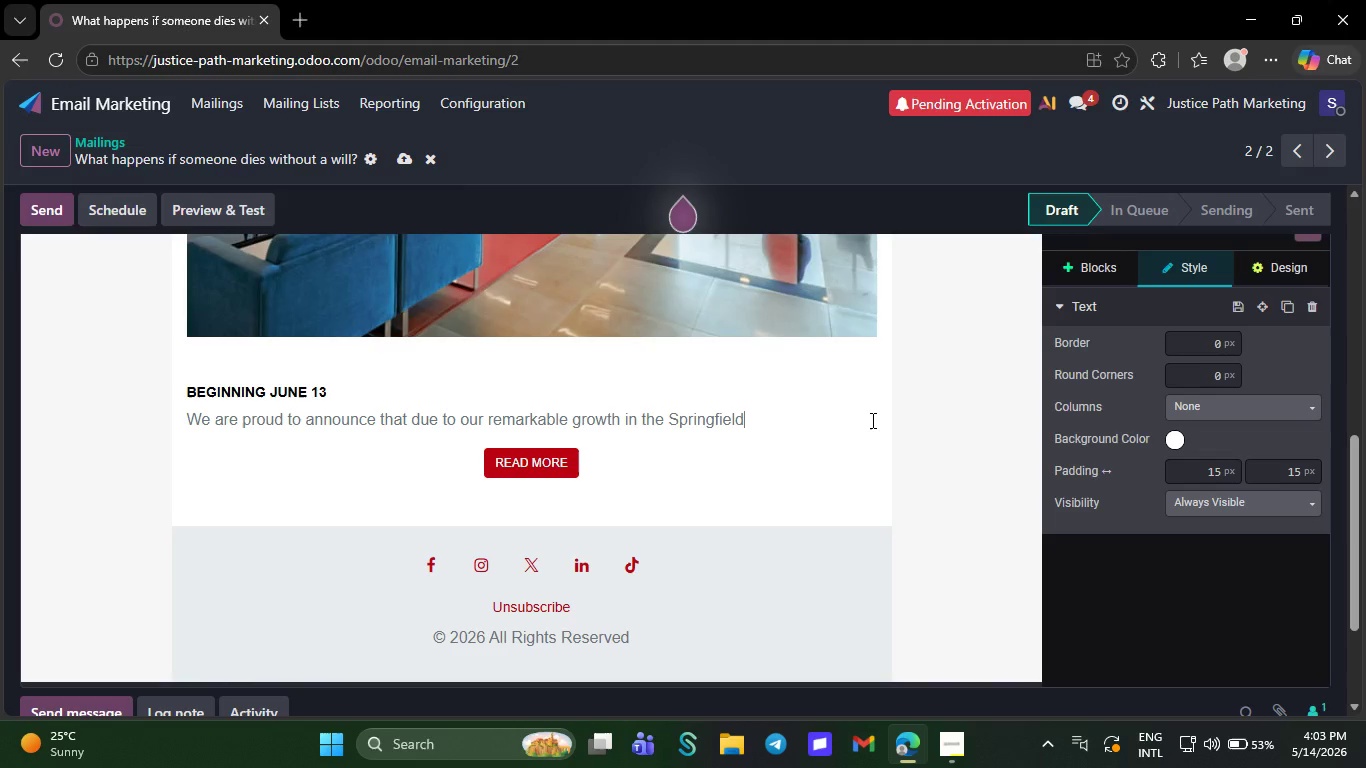 
key(Delete)
 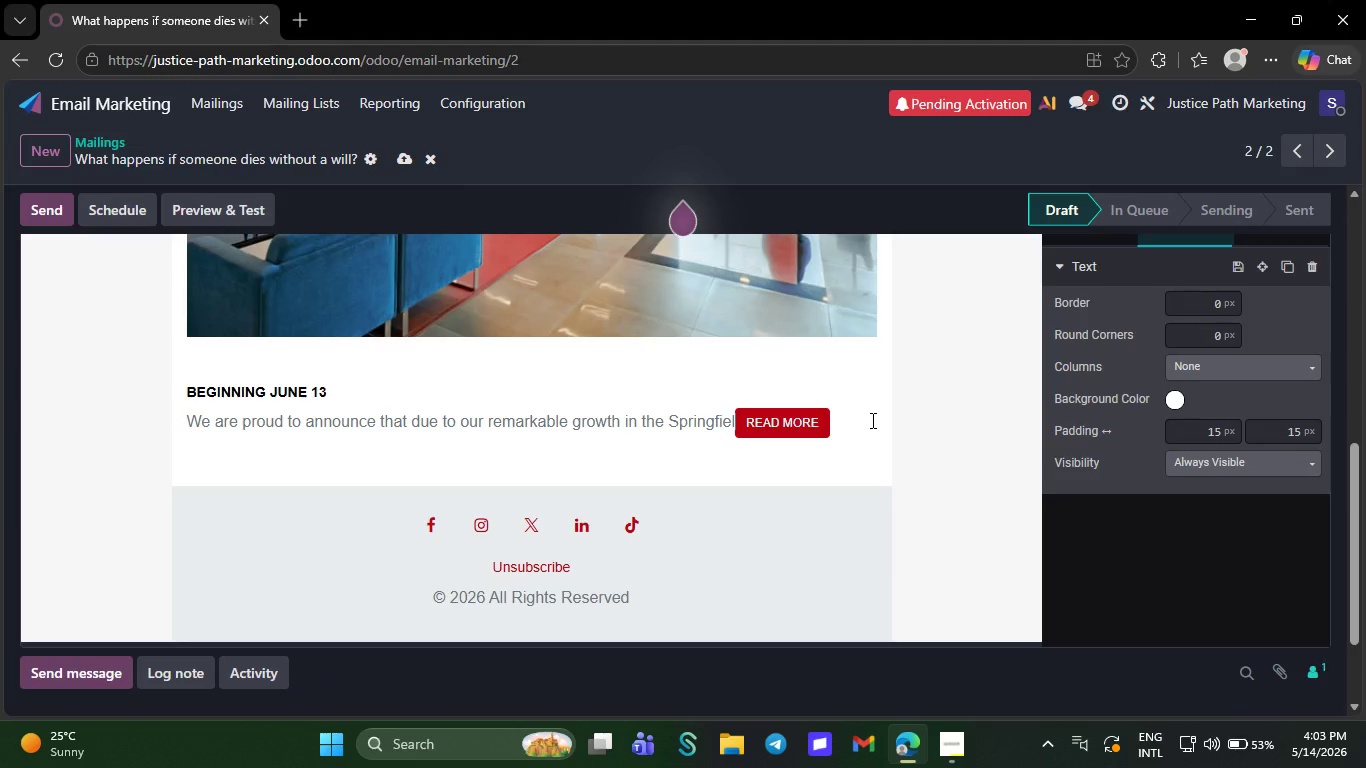 
key(Backspace)
 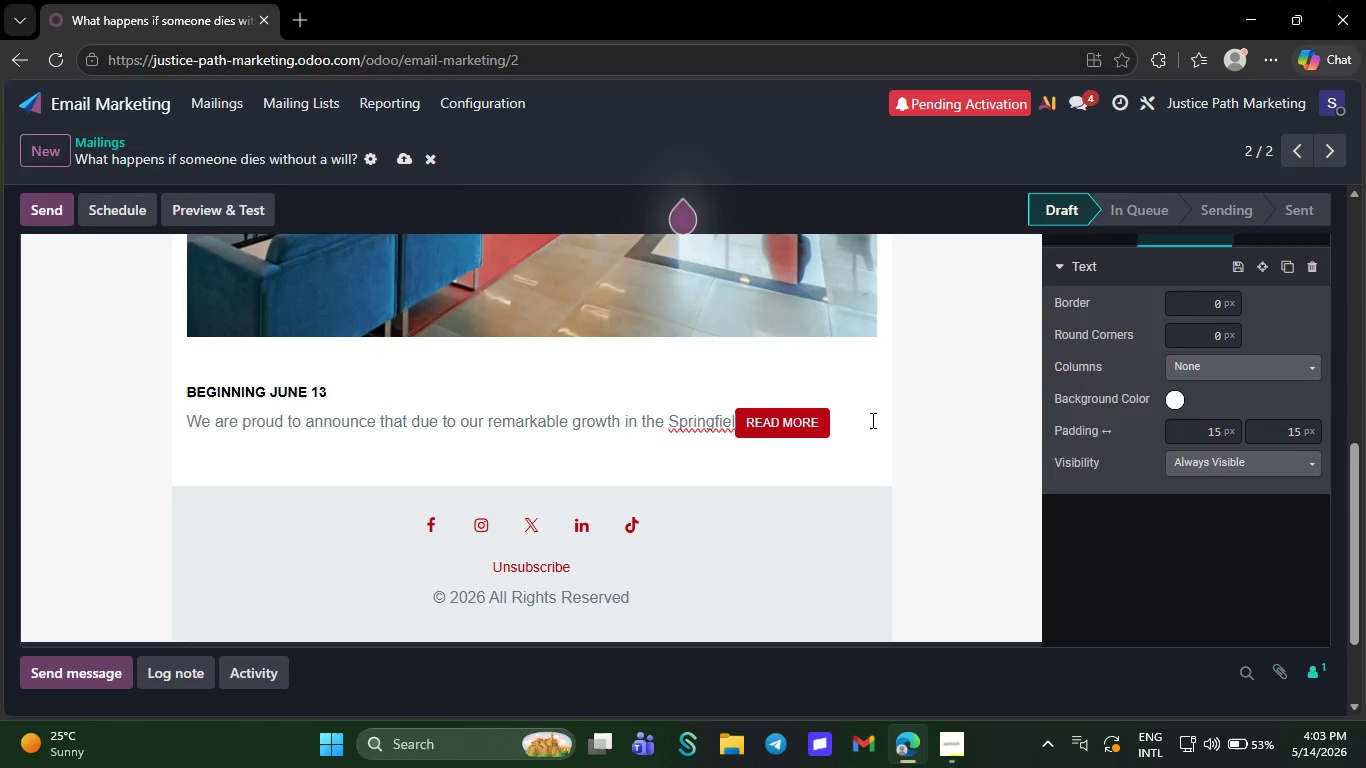 
key(Control+Z)
 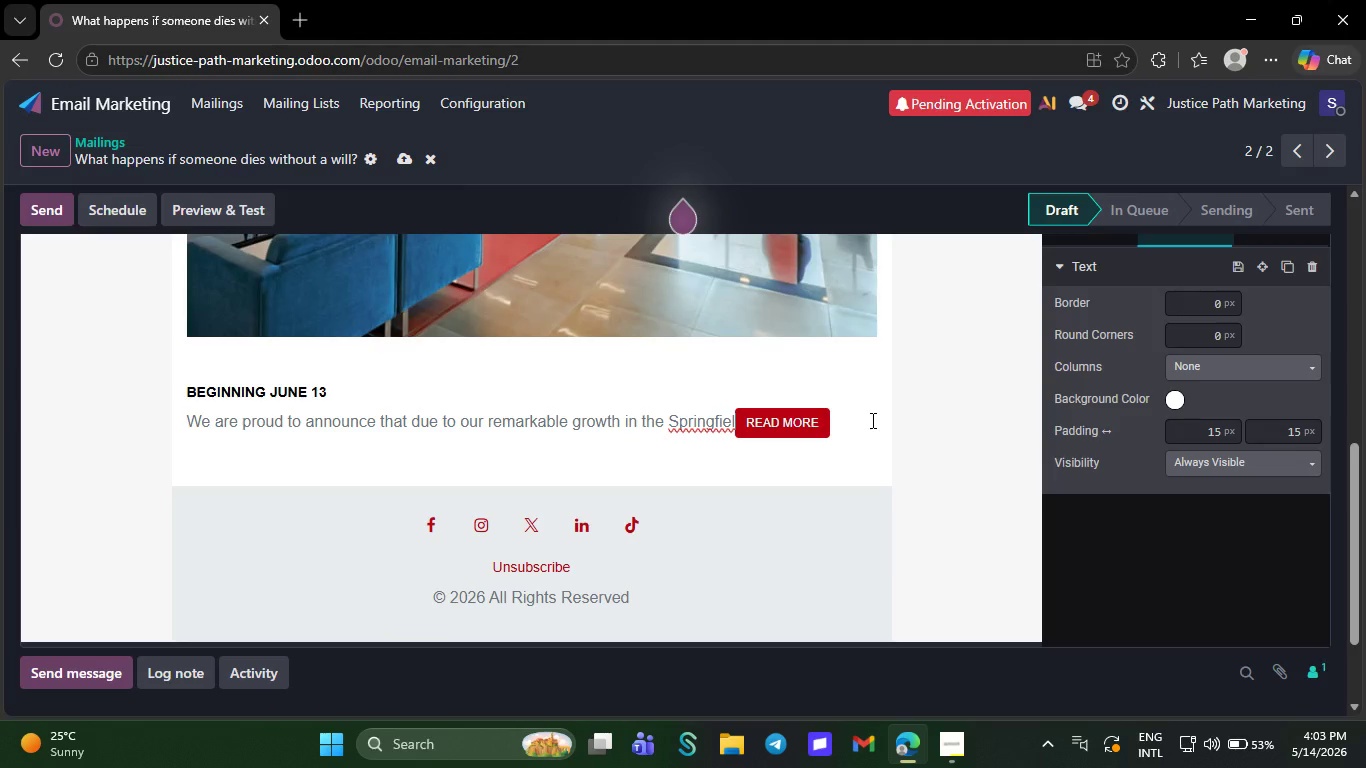 
key(Backspace)
 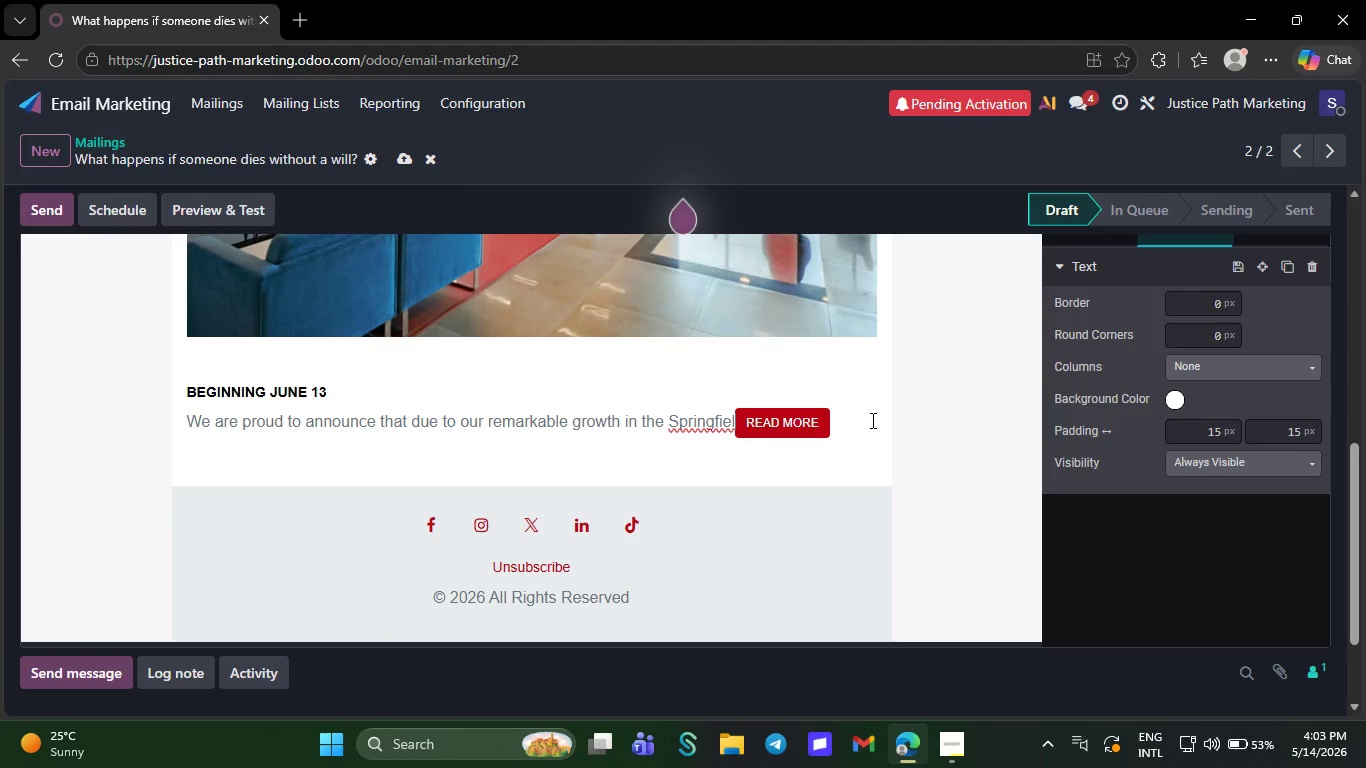 
key(Backspace)
 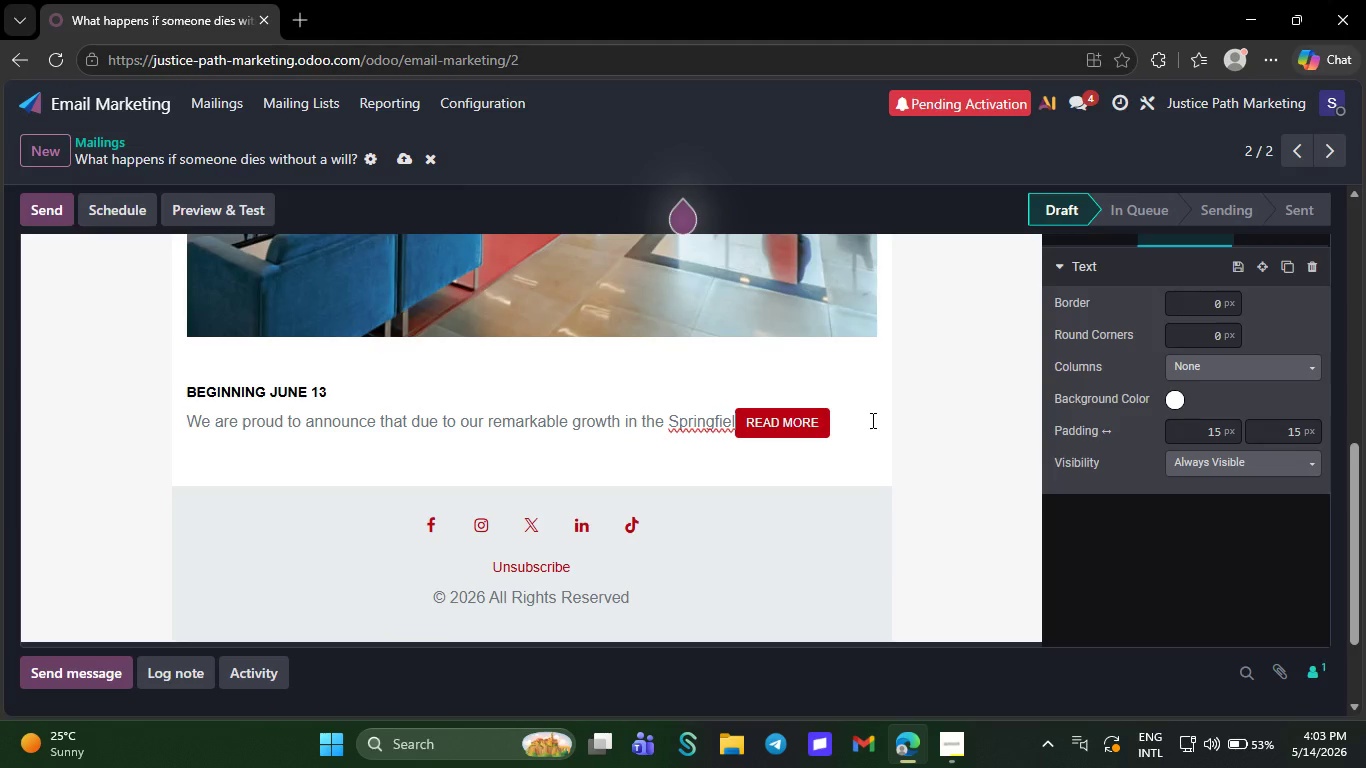 
key(Backspace)
 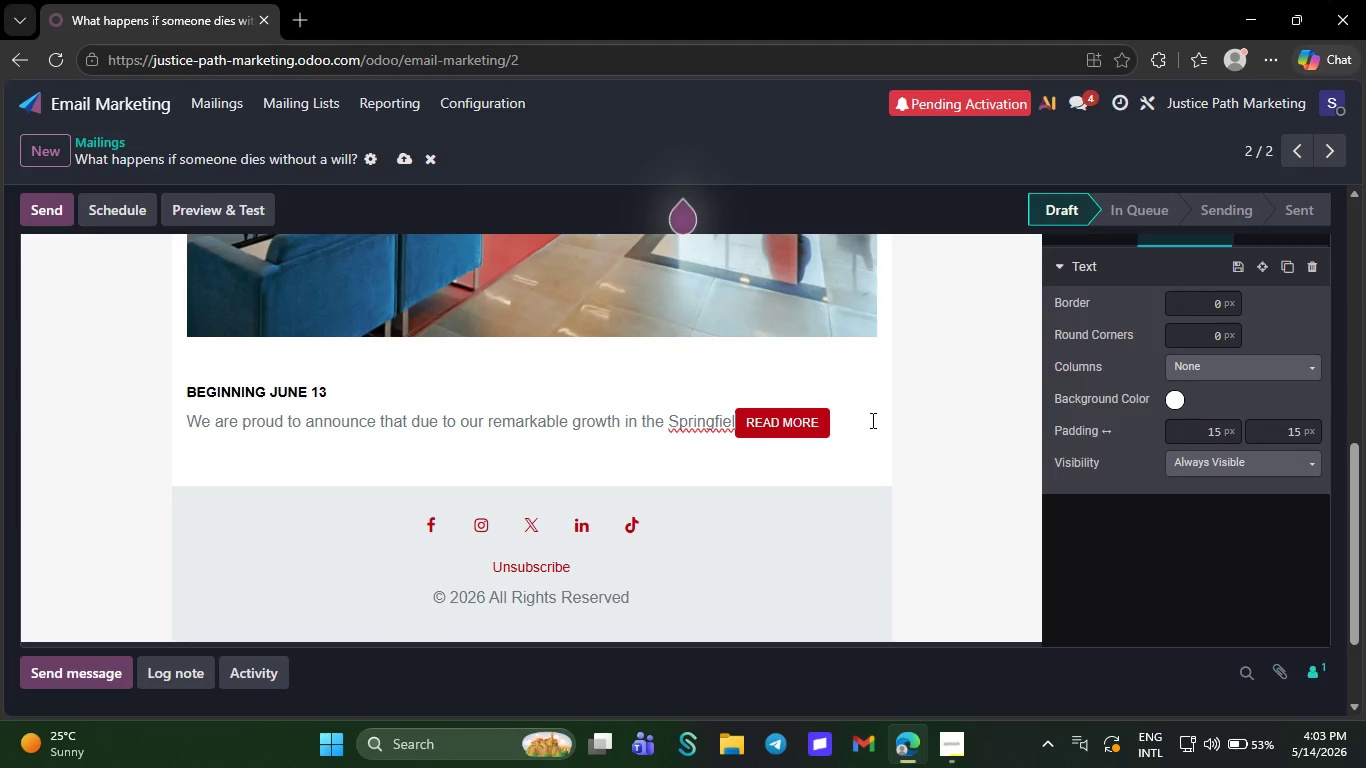 
key(Backspace)
 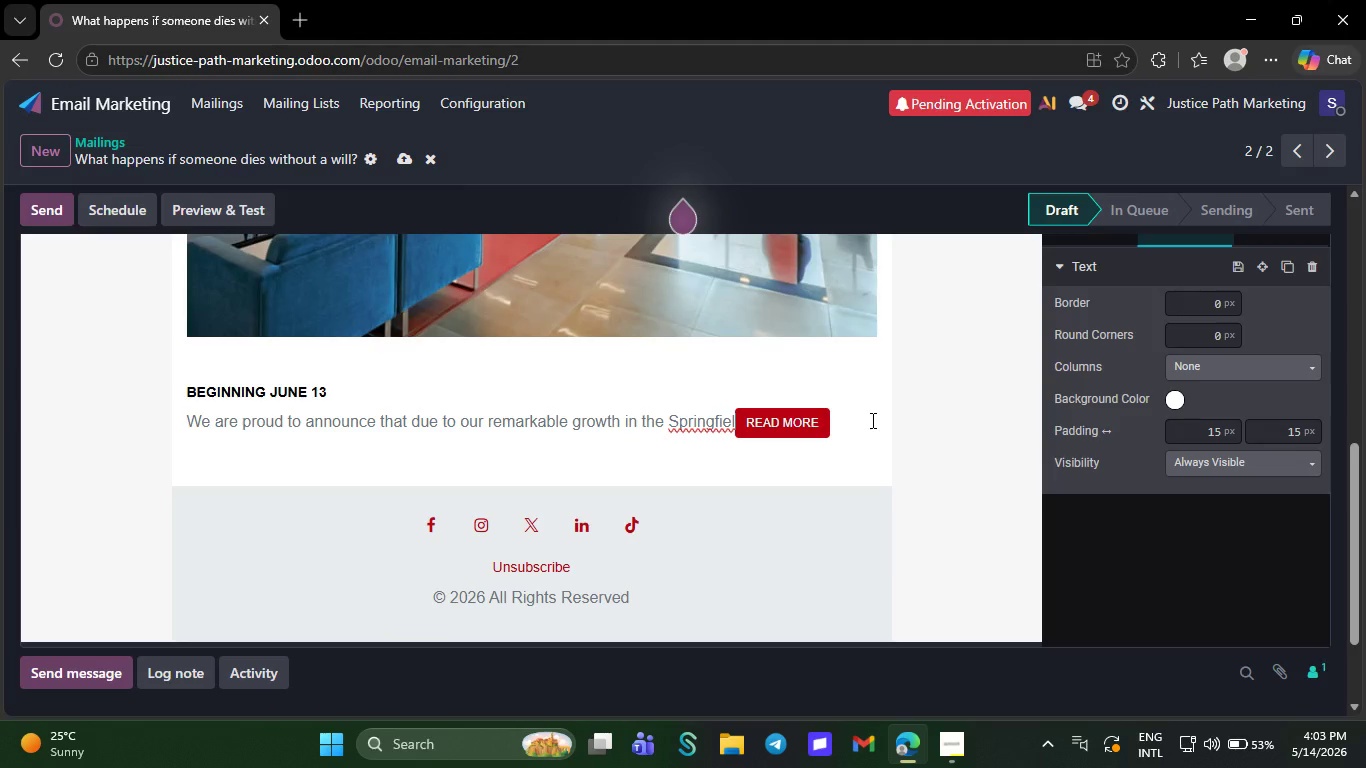 
key(Backspace)
 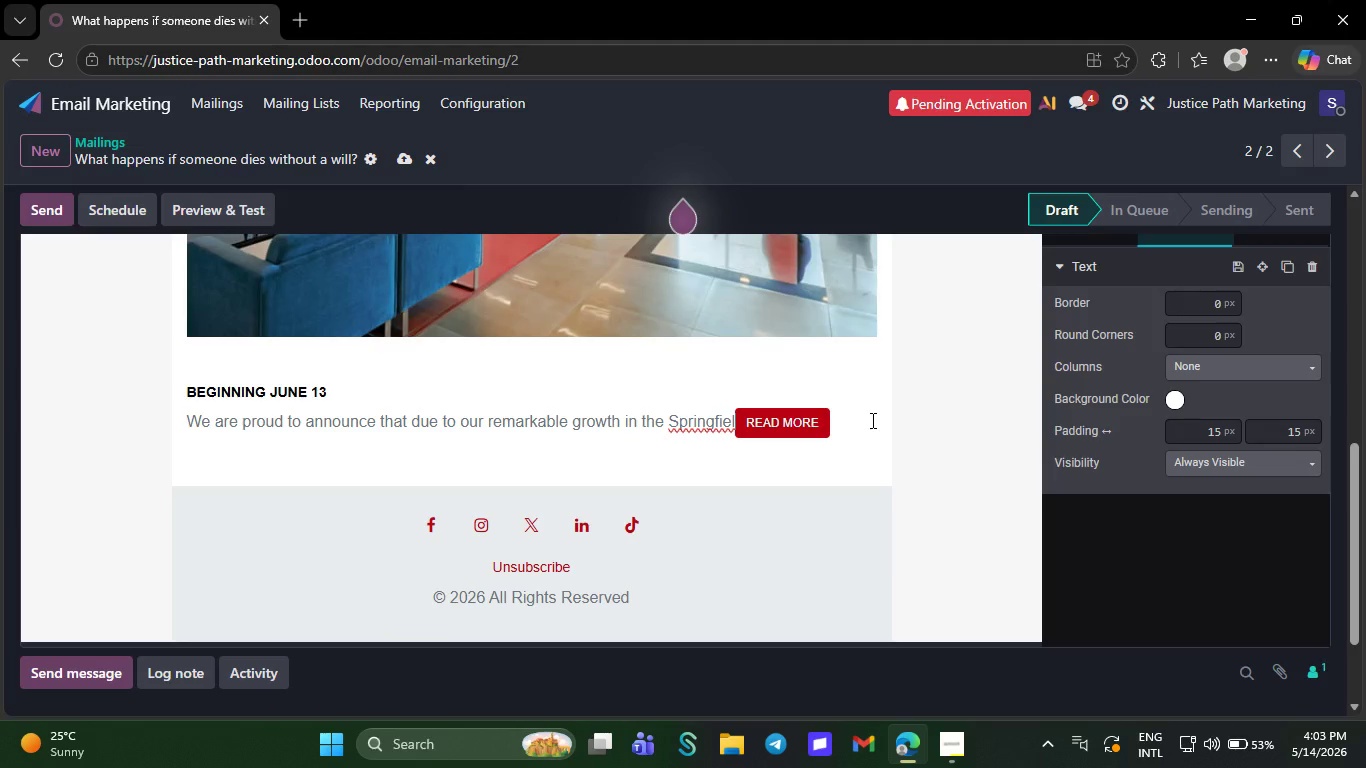 
key(Backspace)
 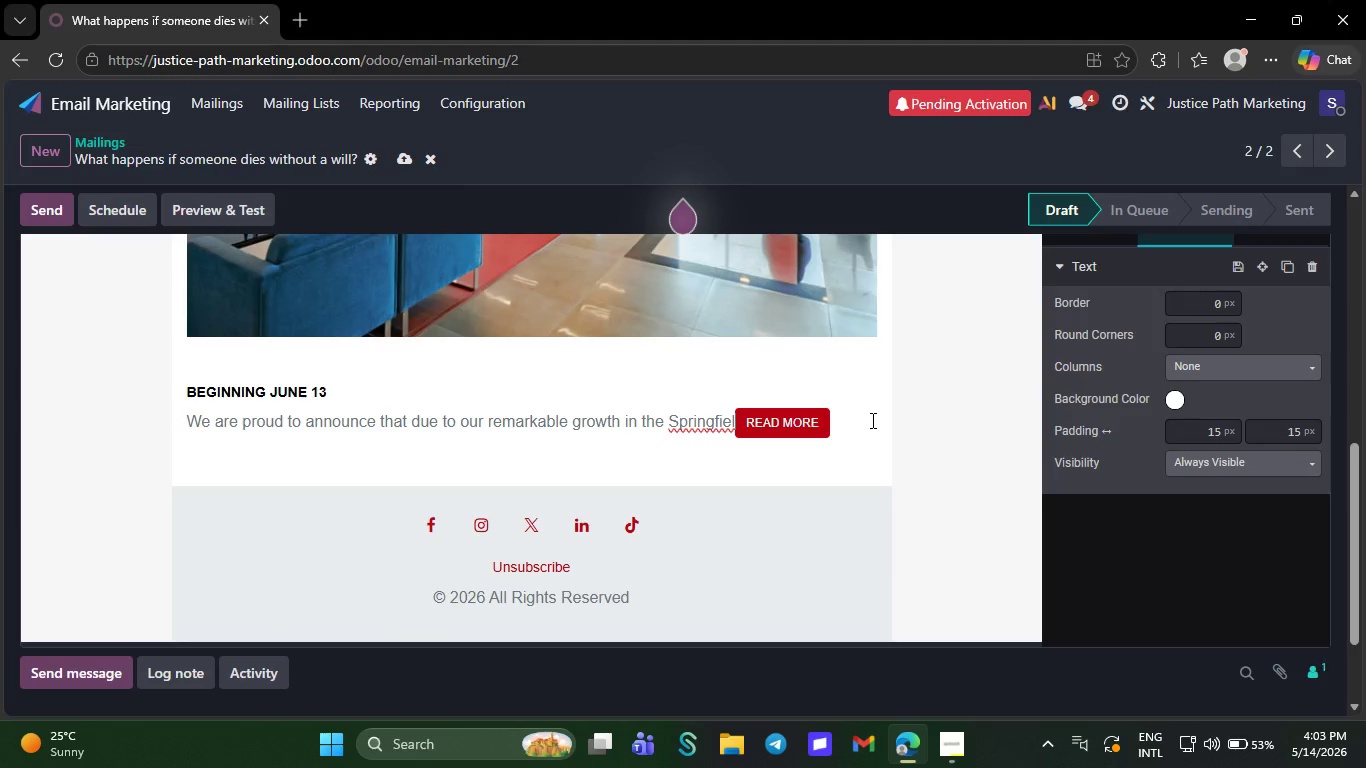 
key(Backspace)
 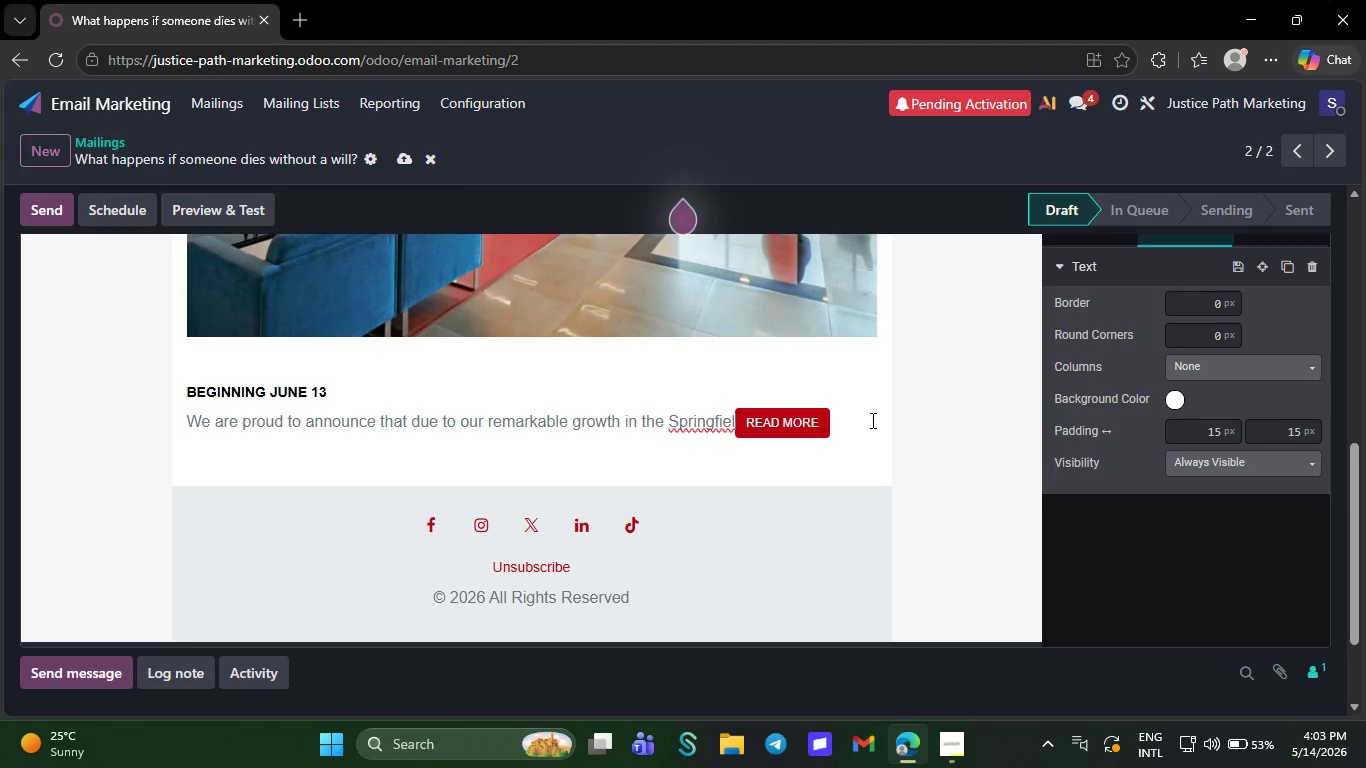 
key(Backspace)
 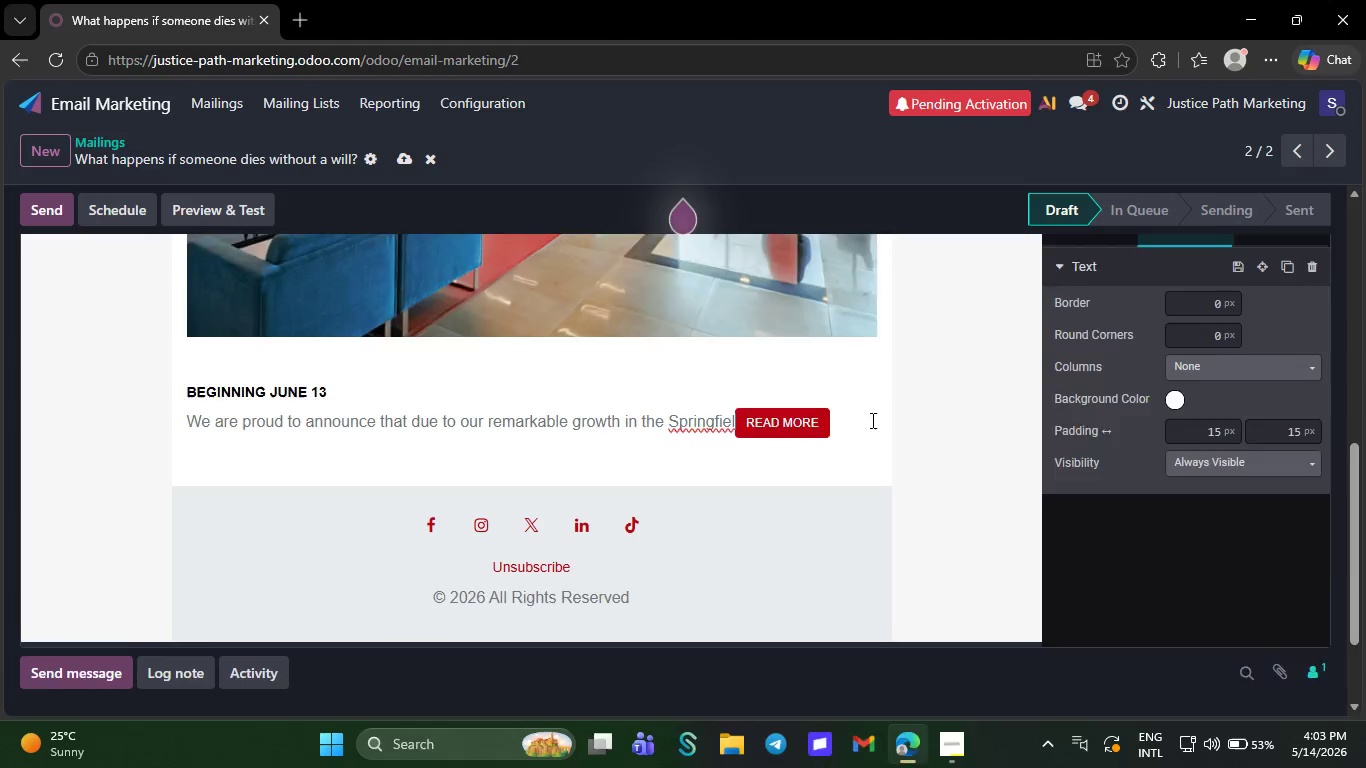 
key(Backspace)
 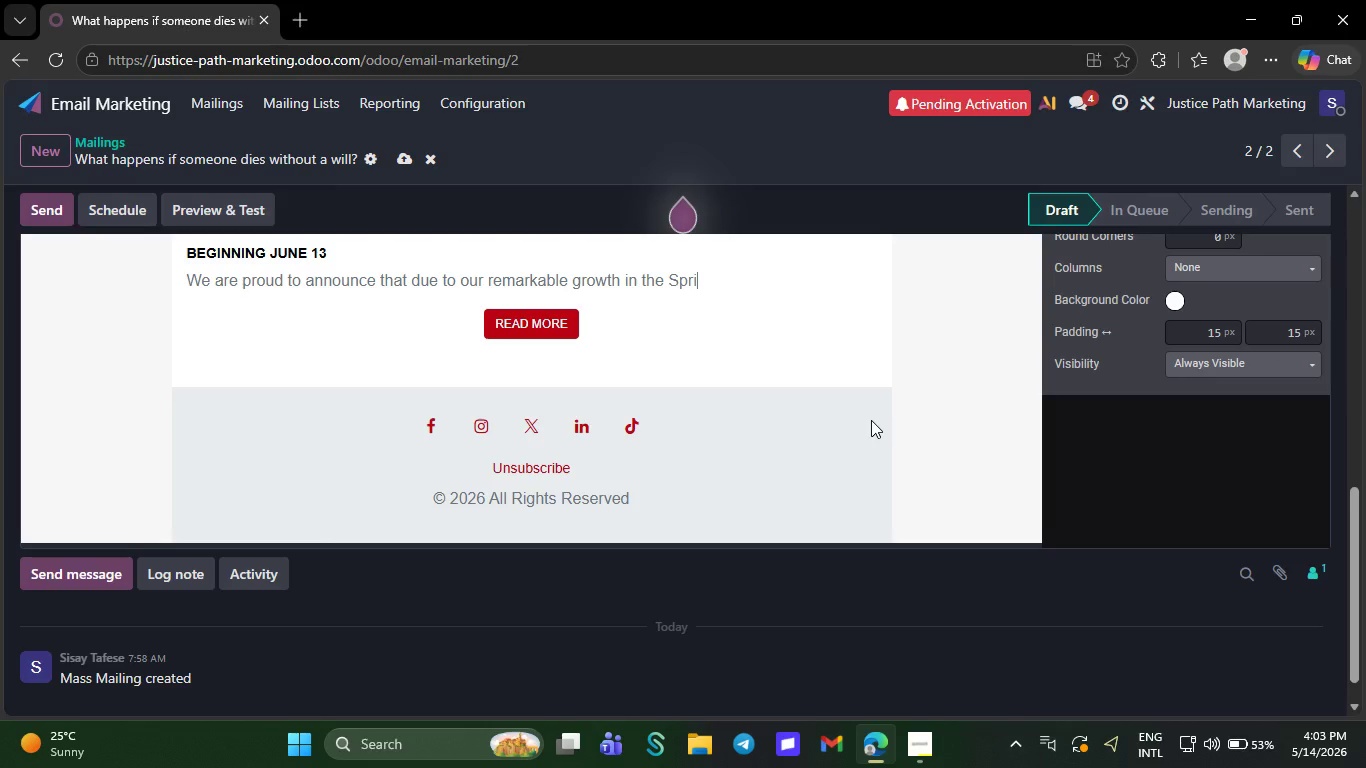 
key(Backspace)
 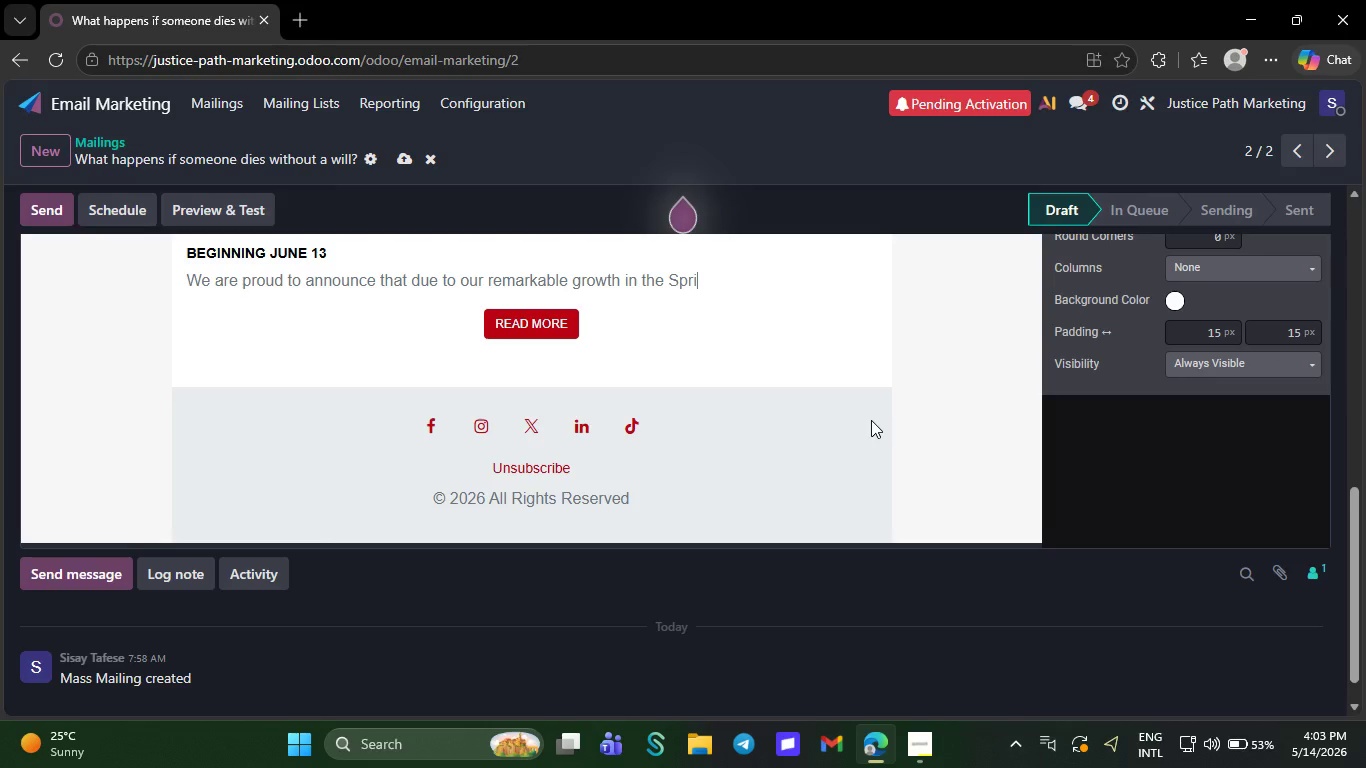 
key(Backspace)
 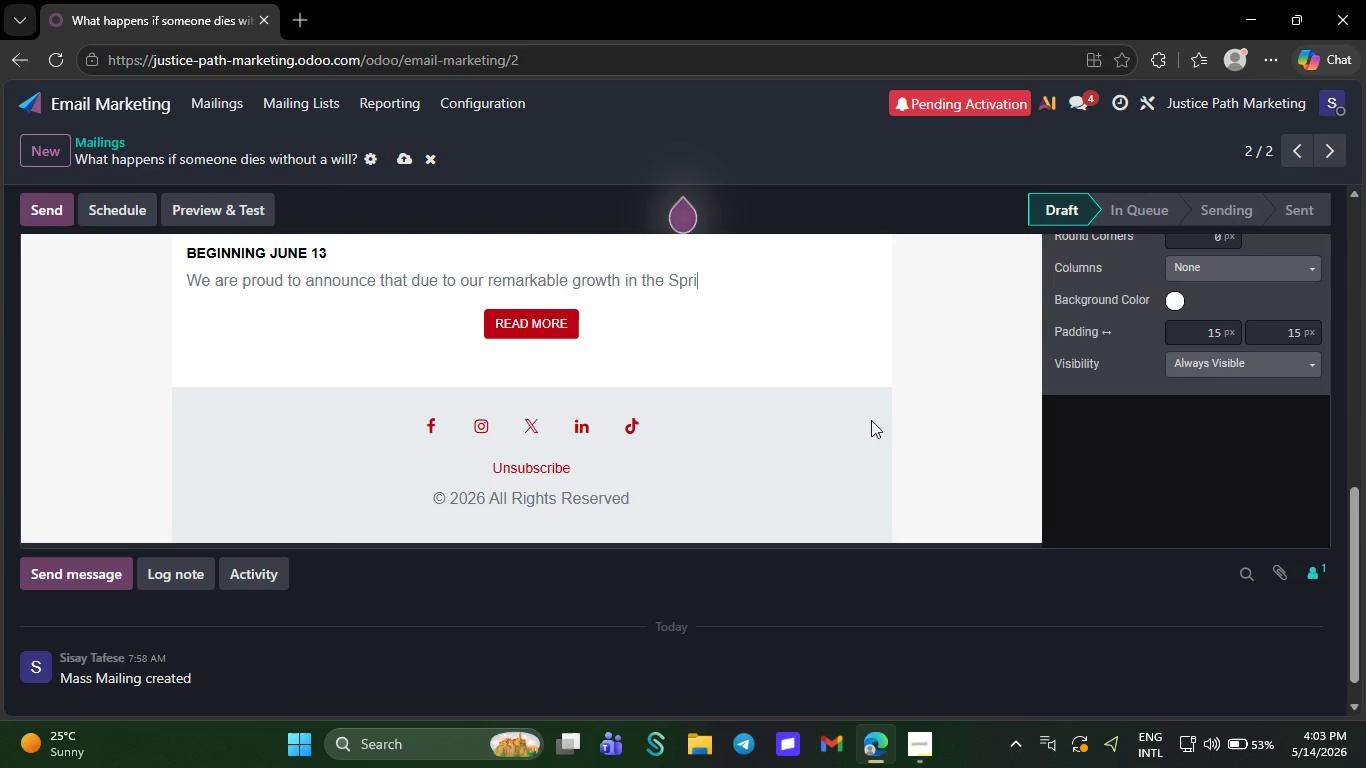 
key(Backspace)
 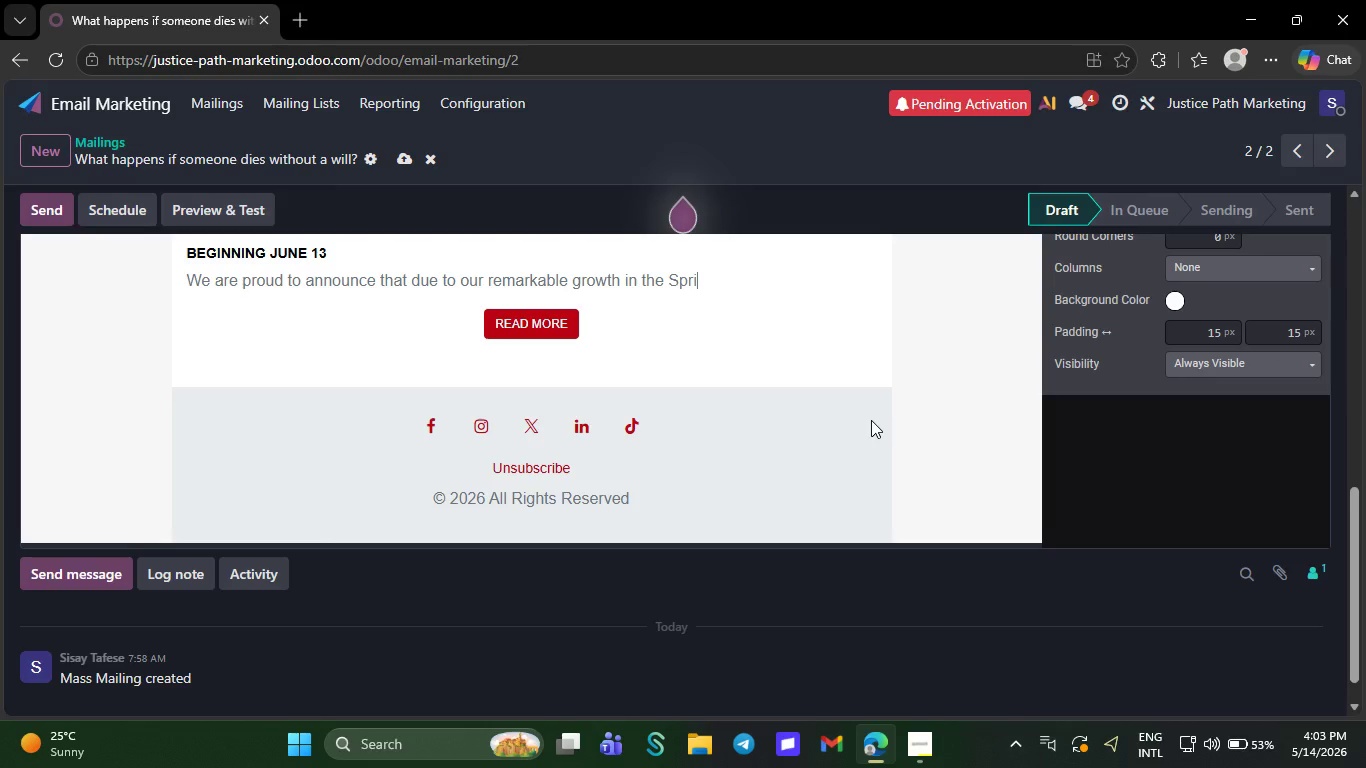 
key(Backspace)
 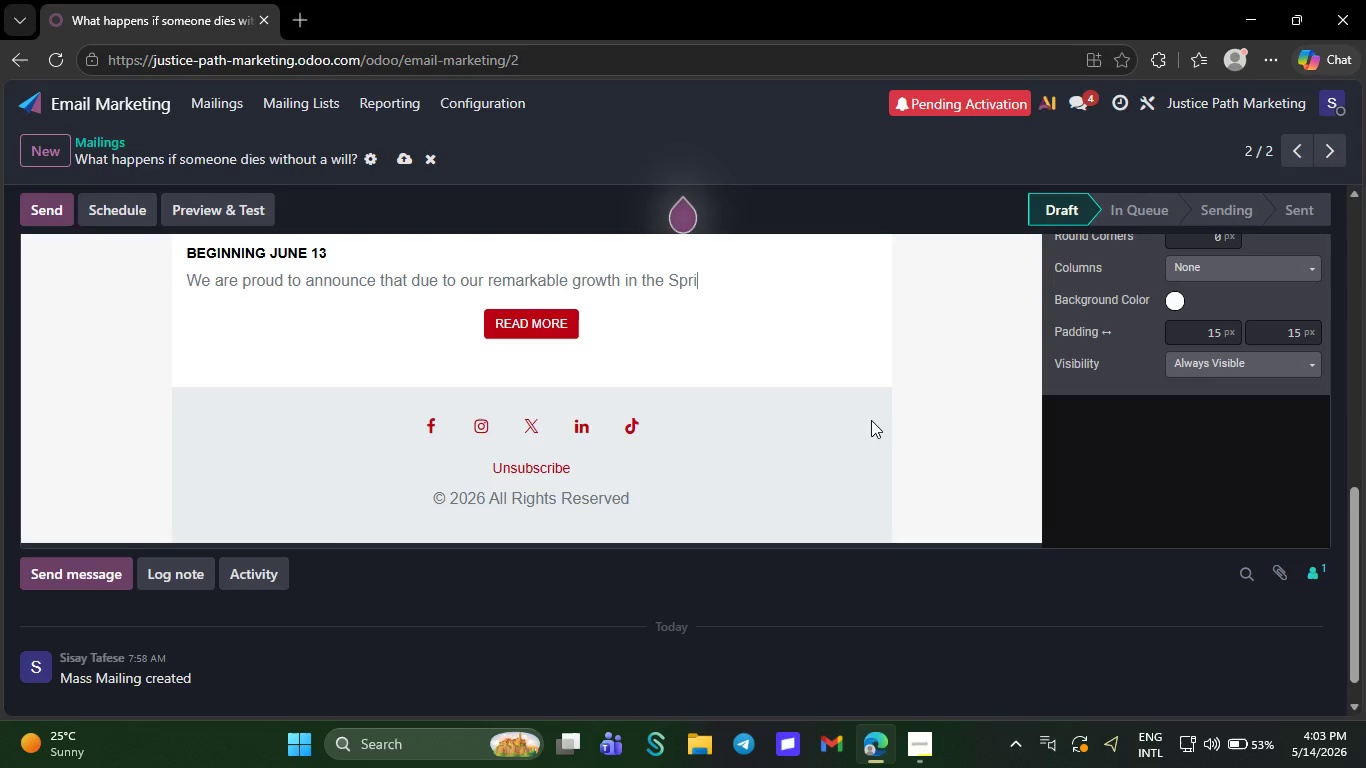 
key(Backspace)
 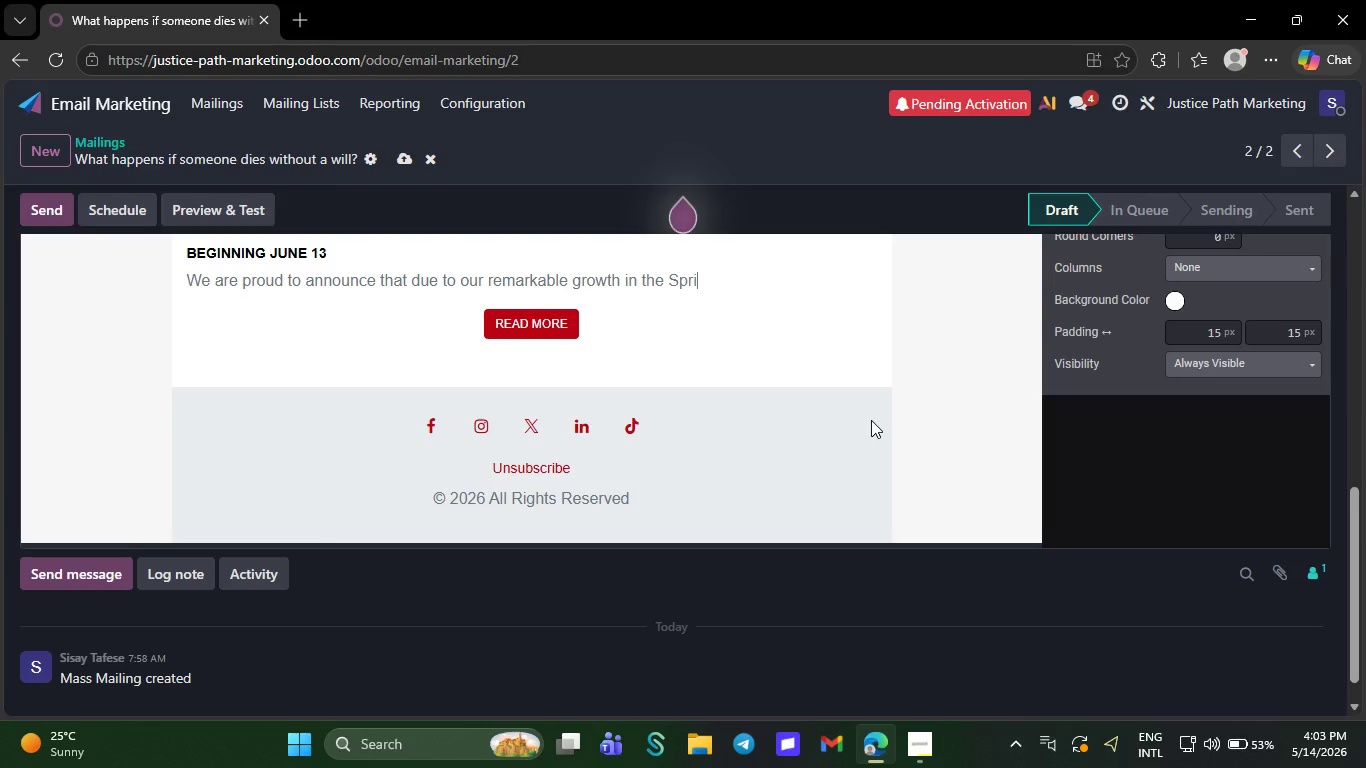 
key(Backspace)
 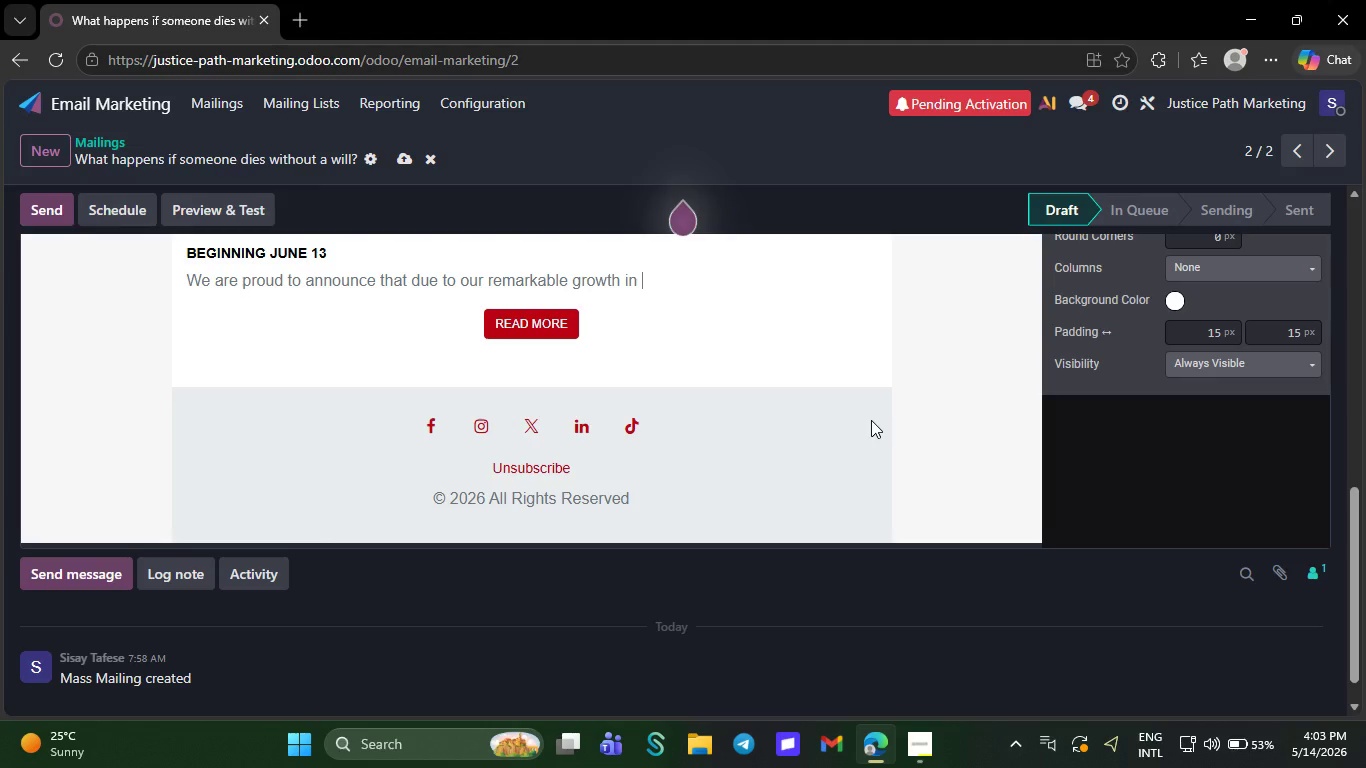 
key(Backspace)
 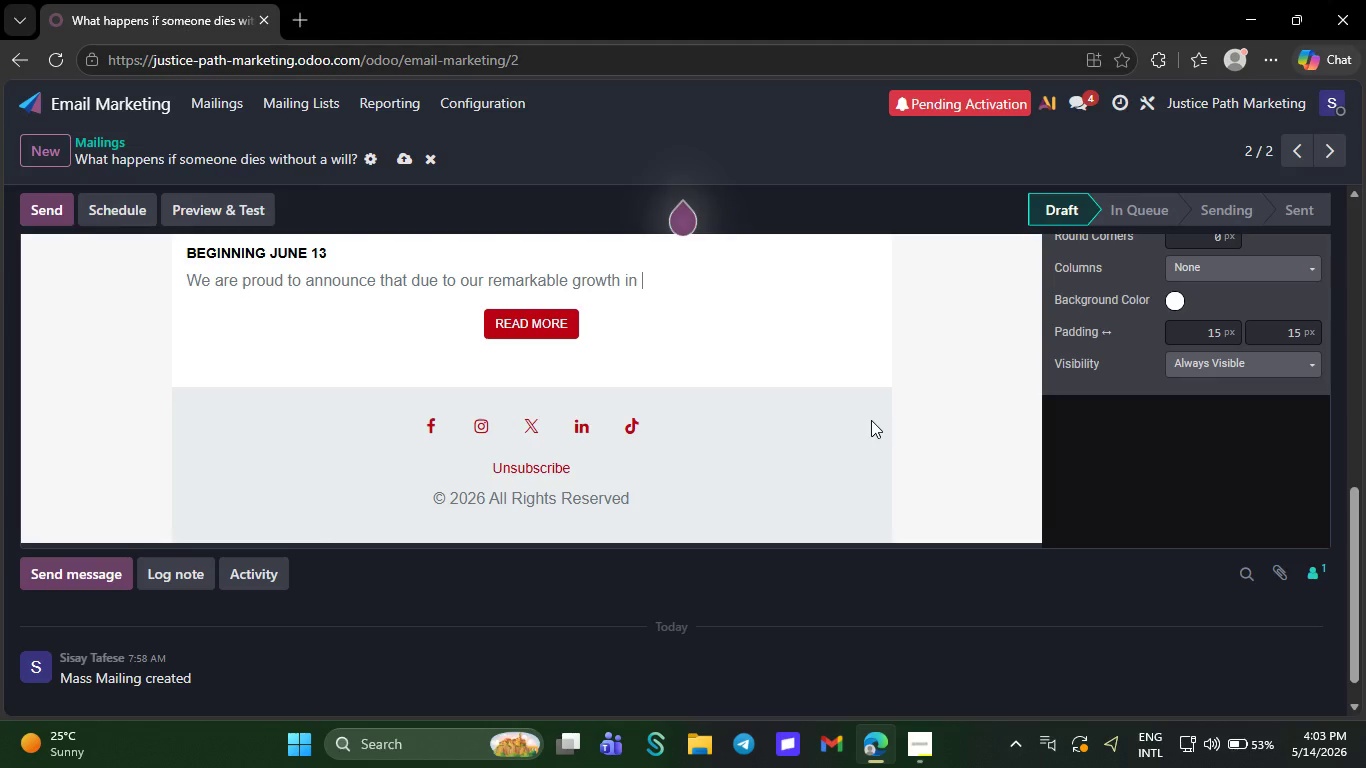 
key(Backspace)
 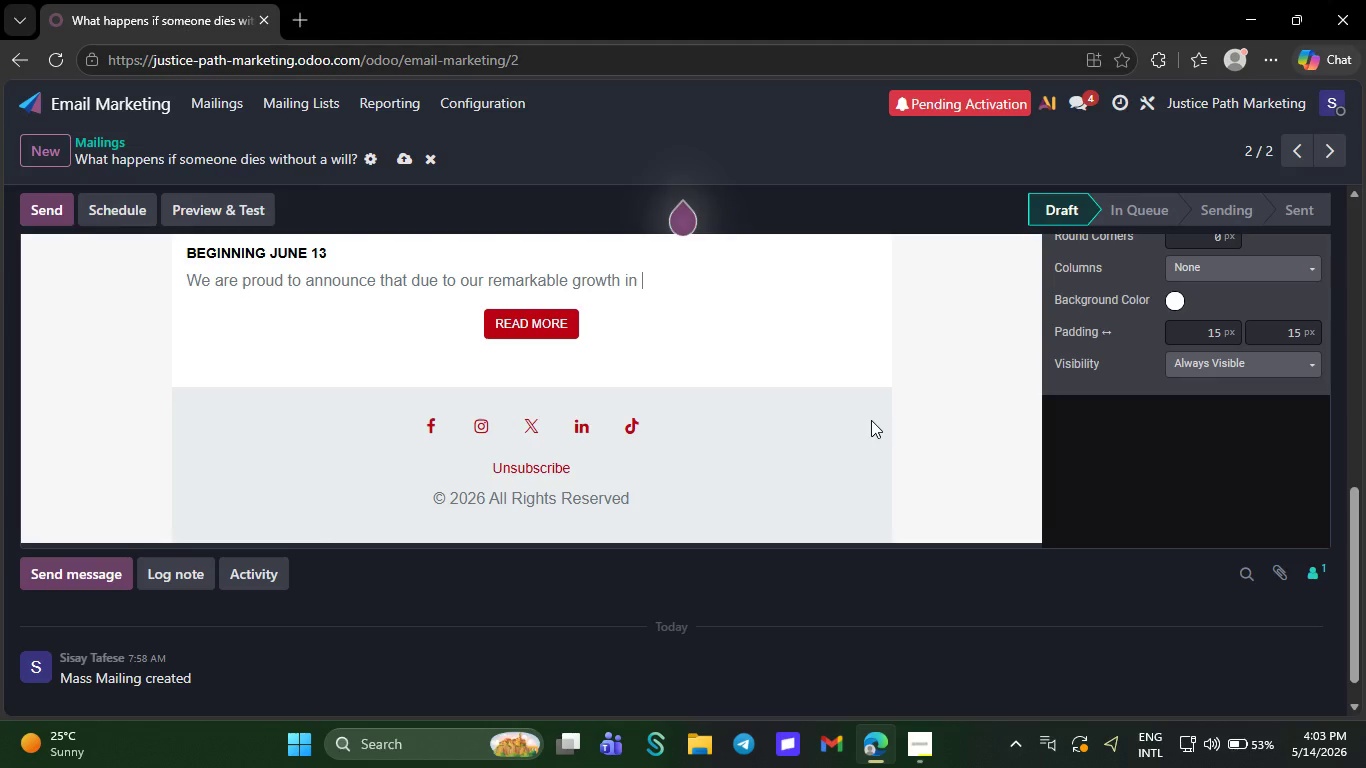 
key(Backspace)
 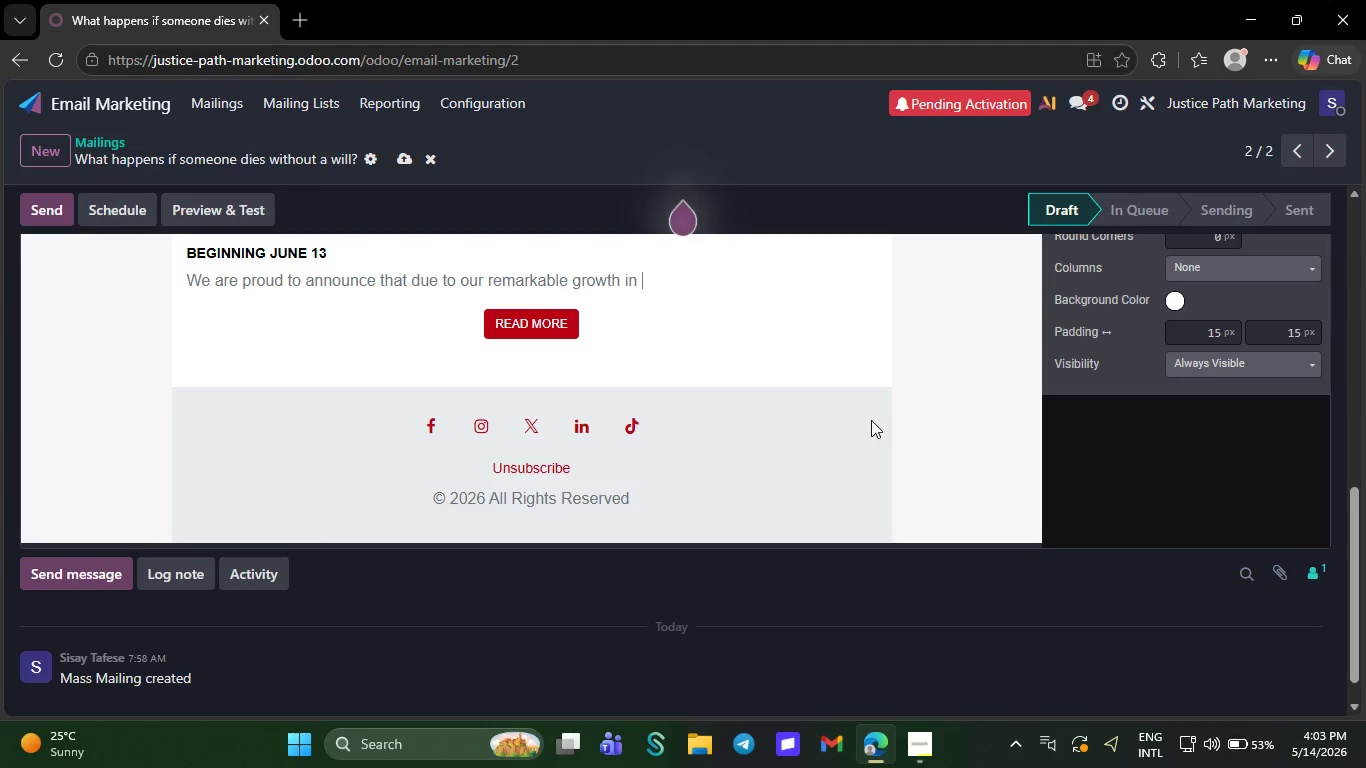 
key(Backspace)
 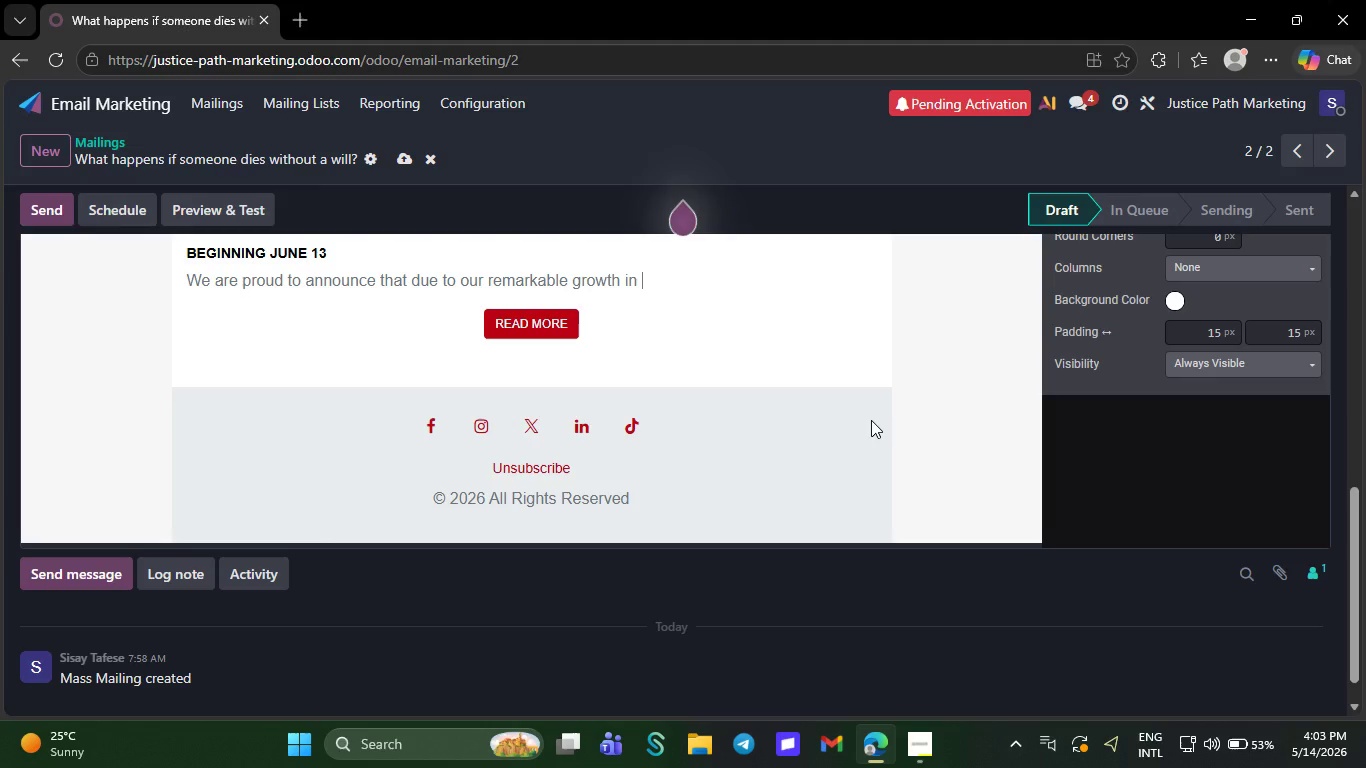 
key(Backspace)
 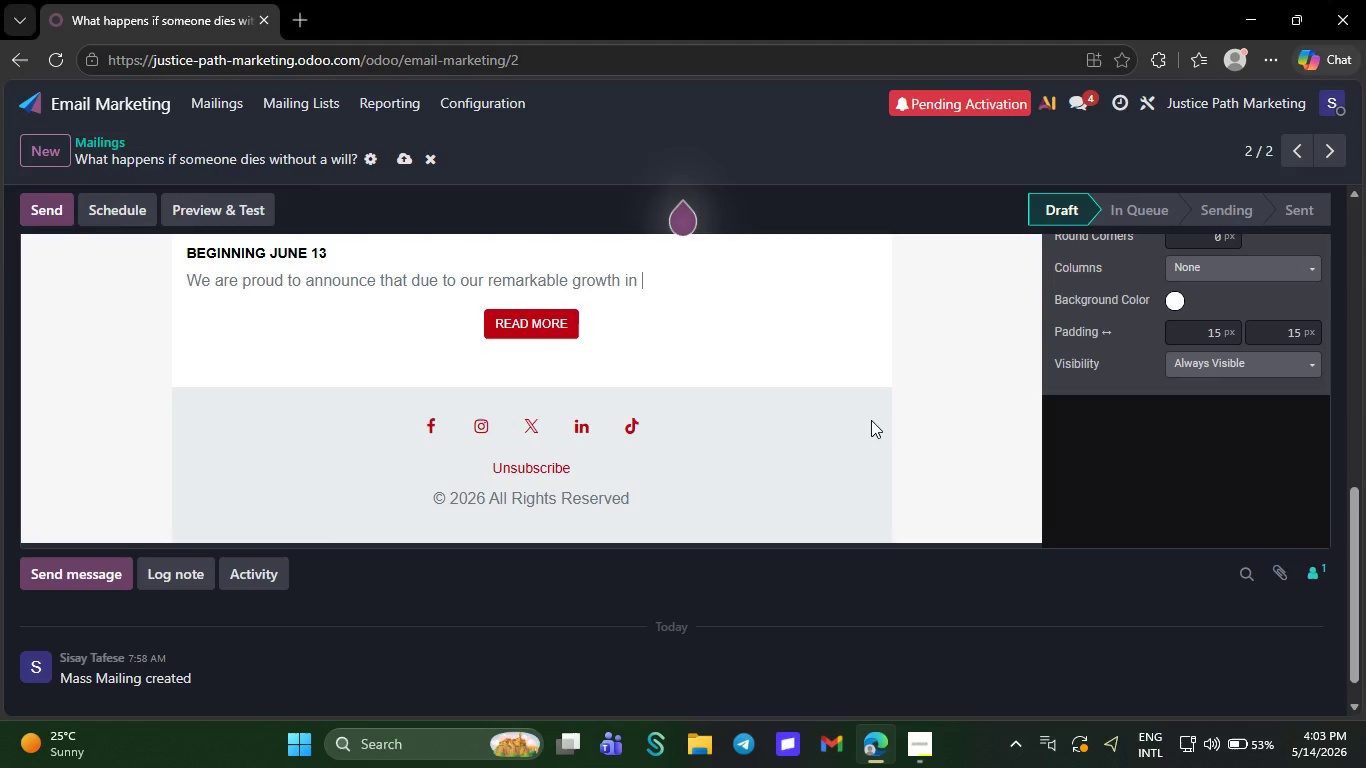 
key(Backspace)
 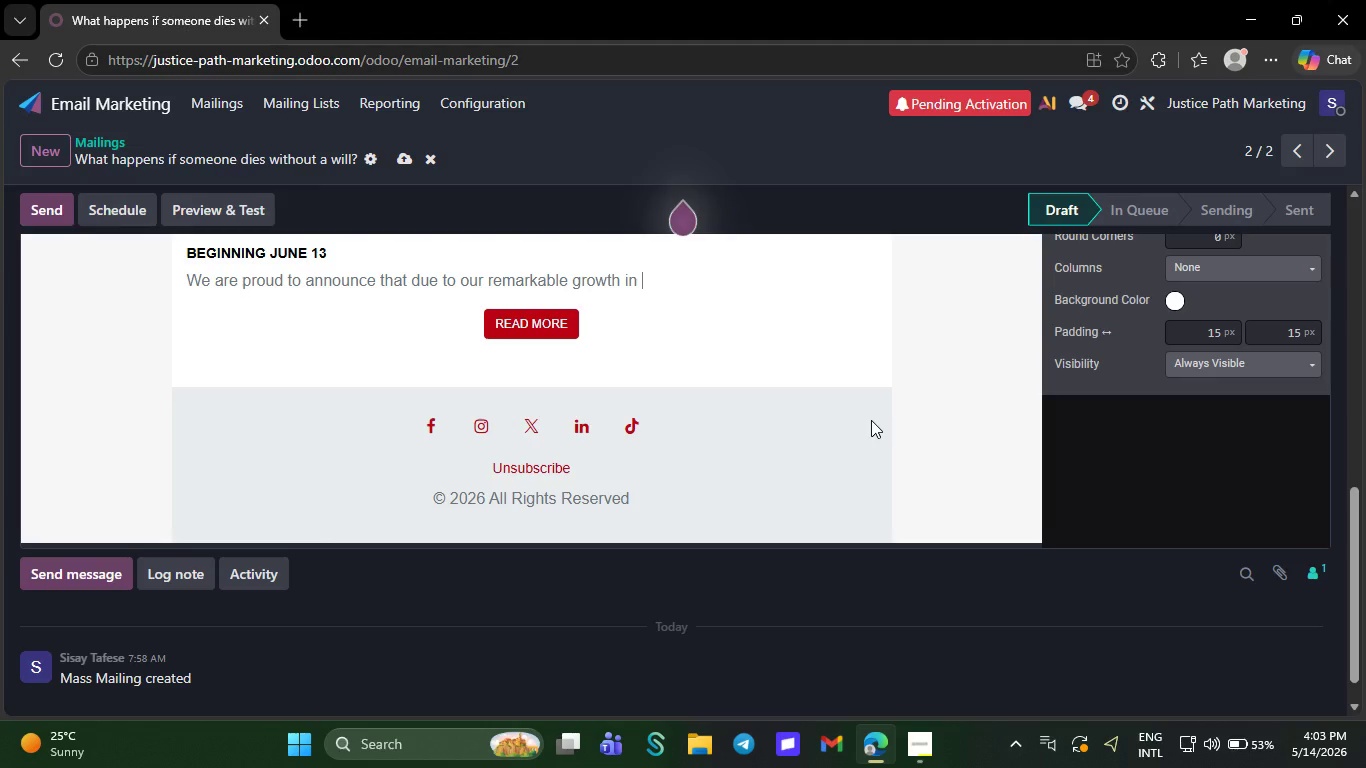 
key(Backspace)
 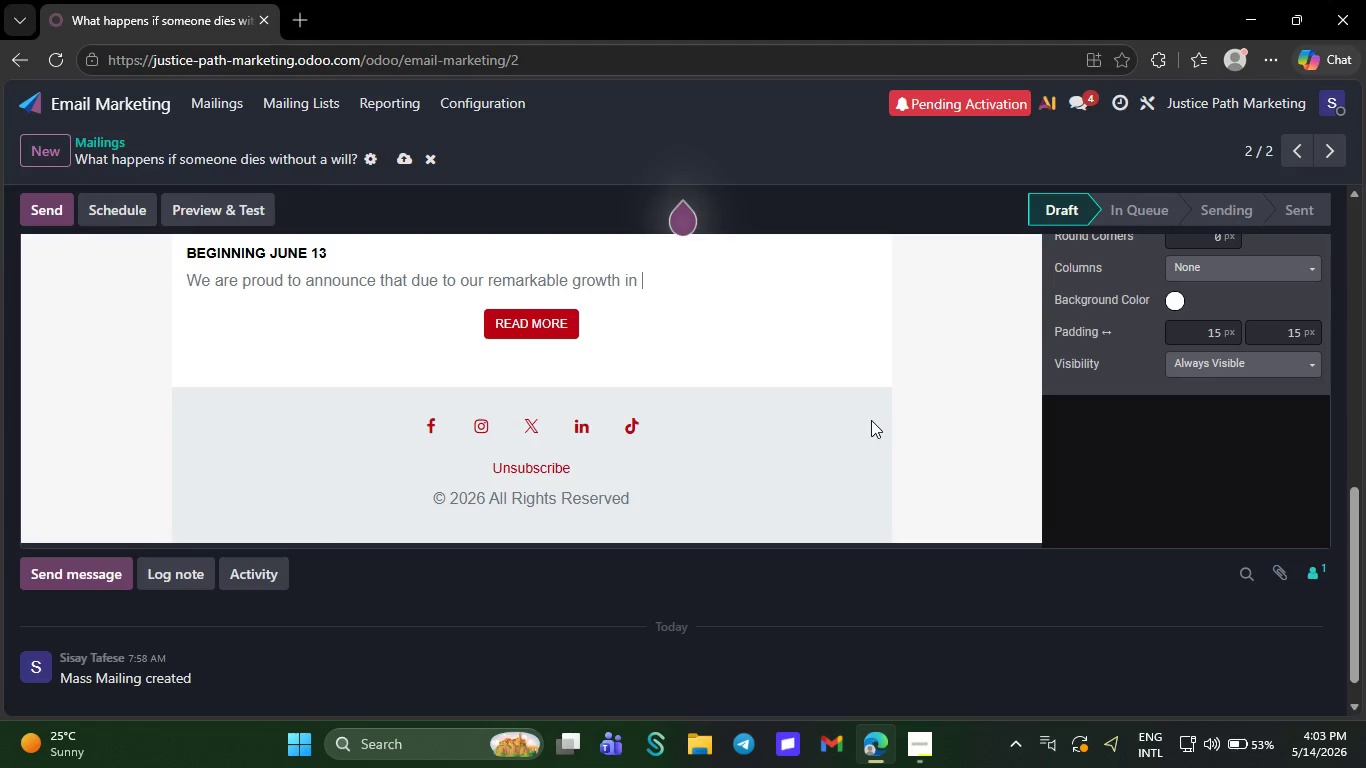 
key(Backspace)
 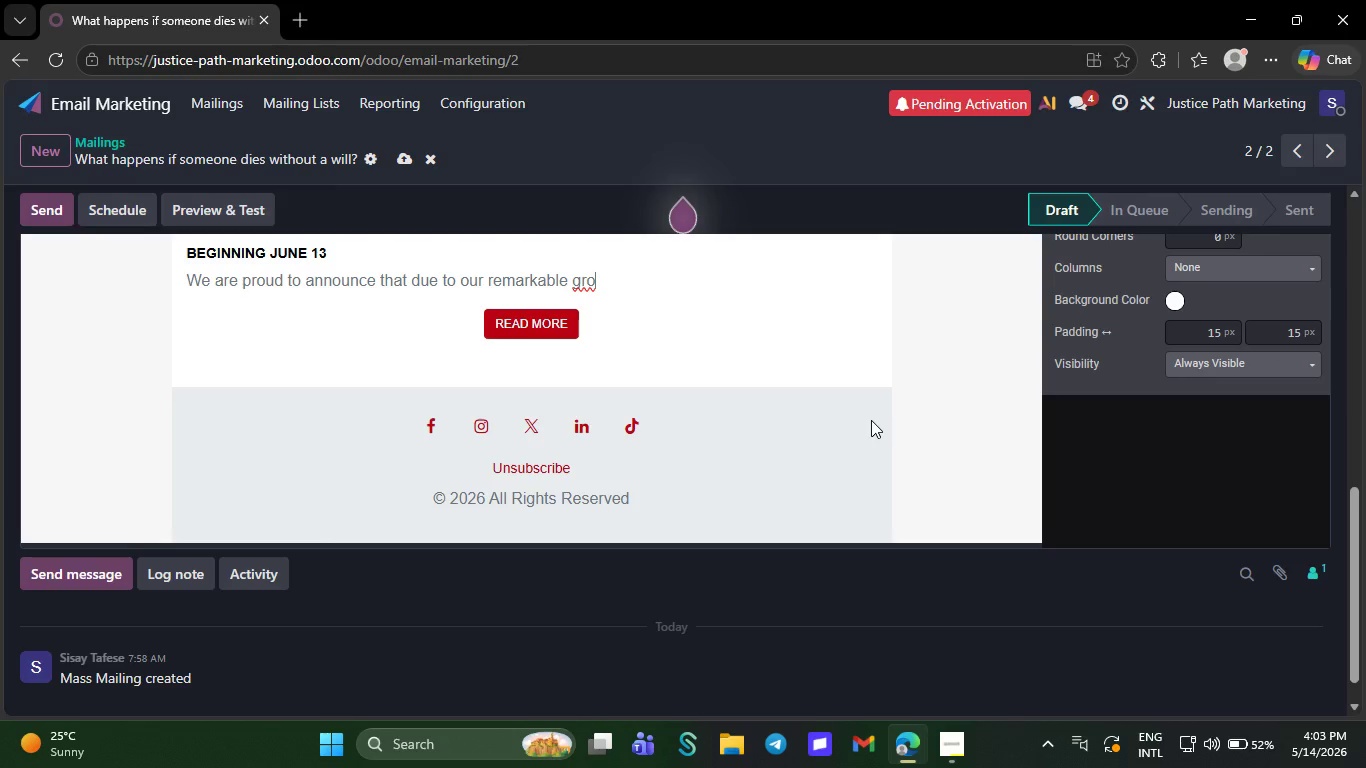 
key(Backspace)
 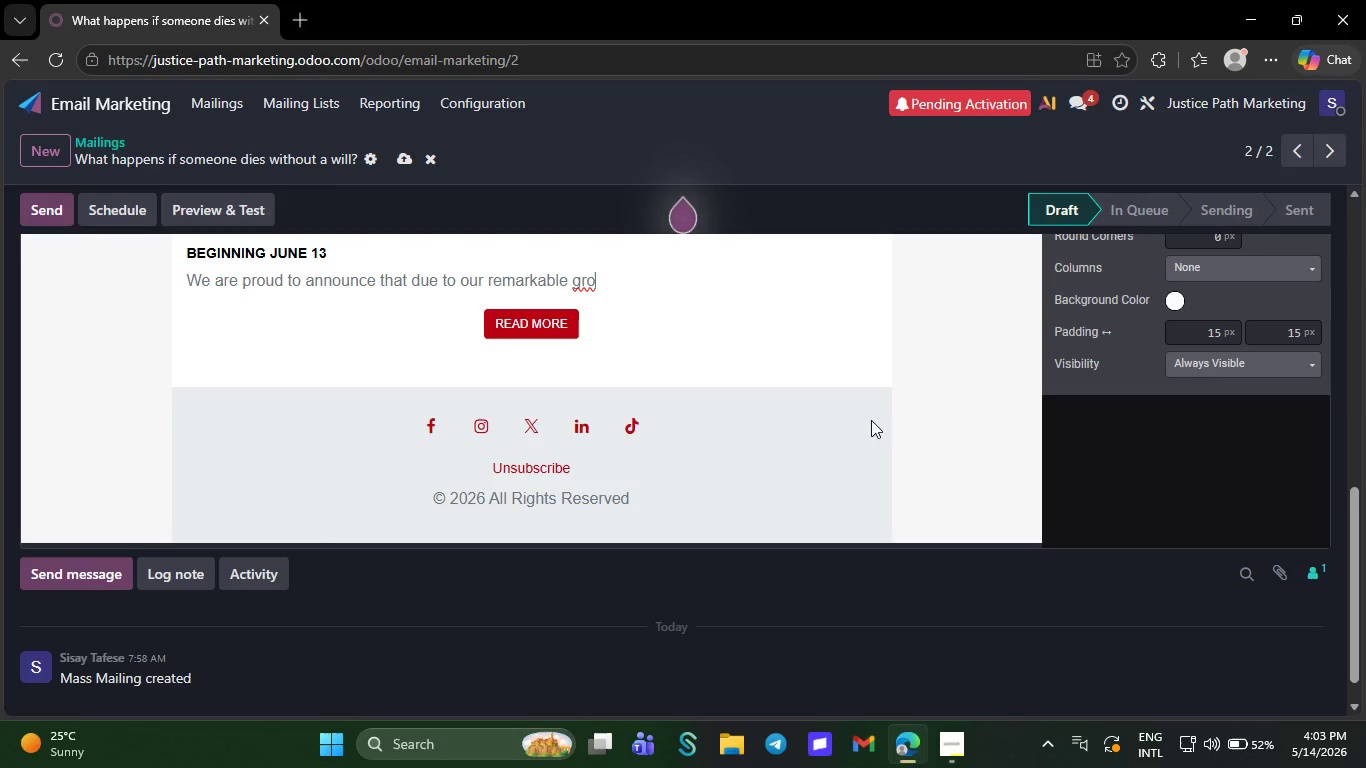 
key(Backspace)
 